 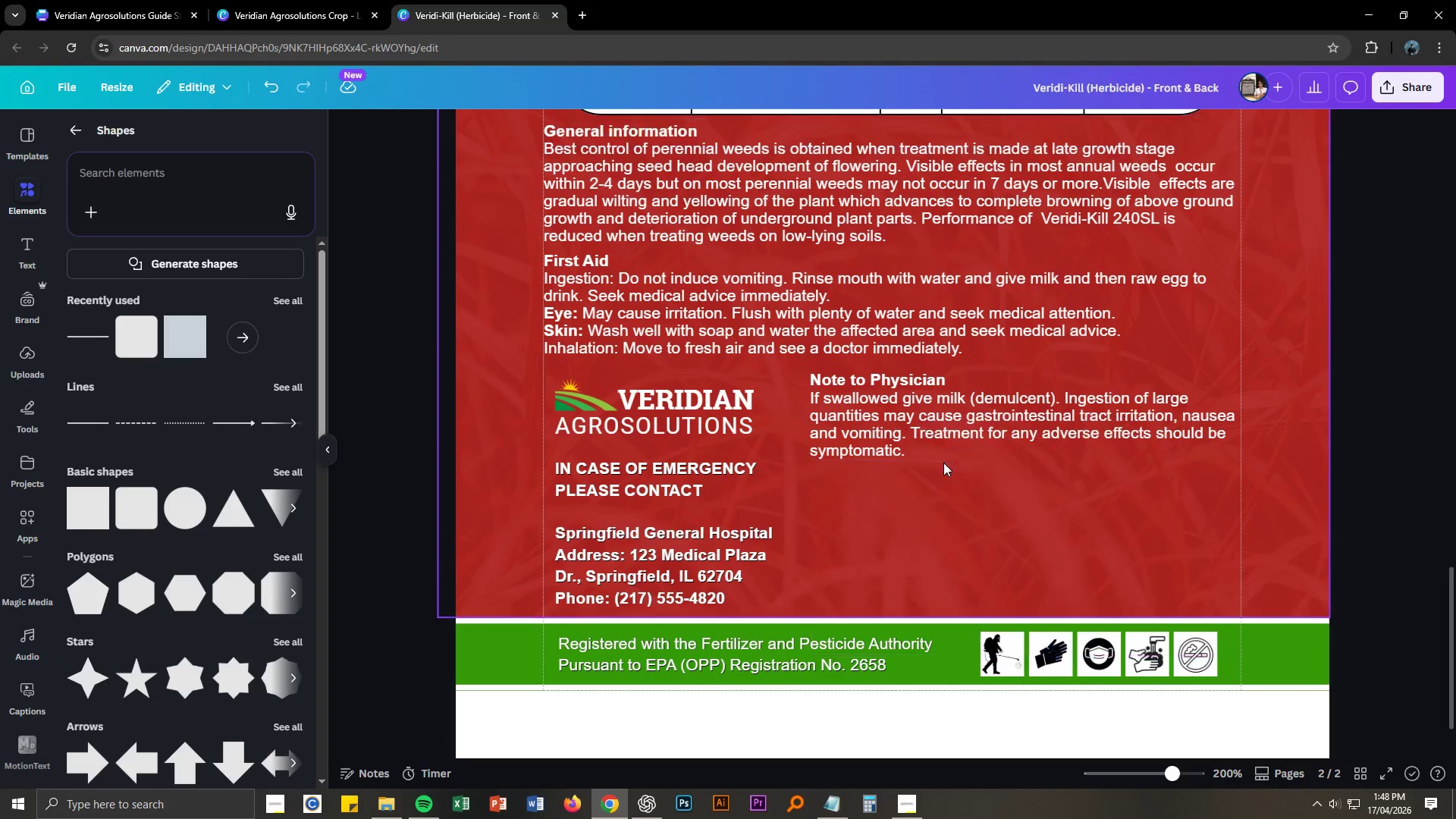 
key(Control+Z)
 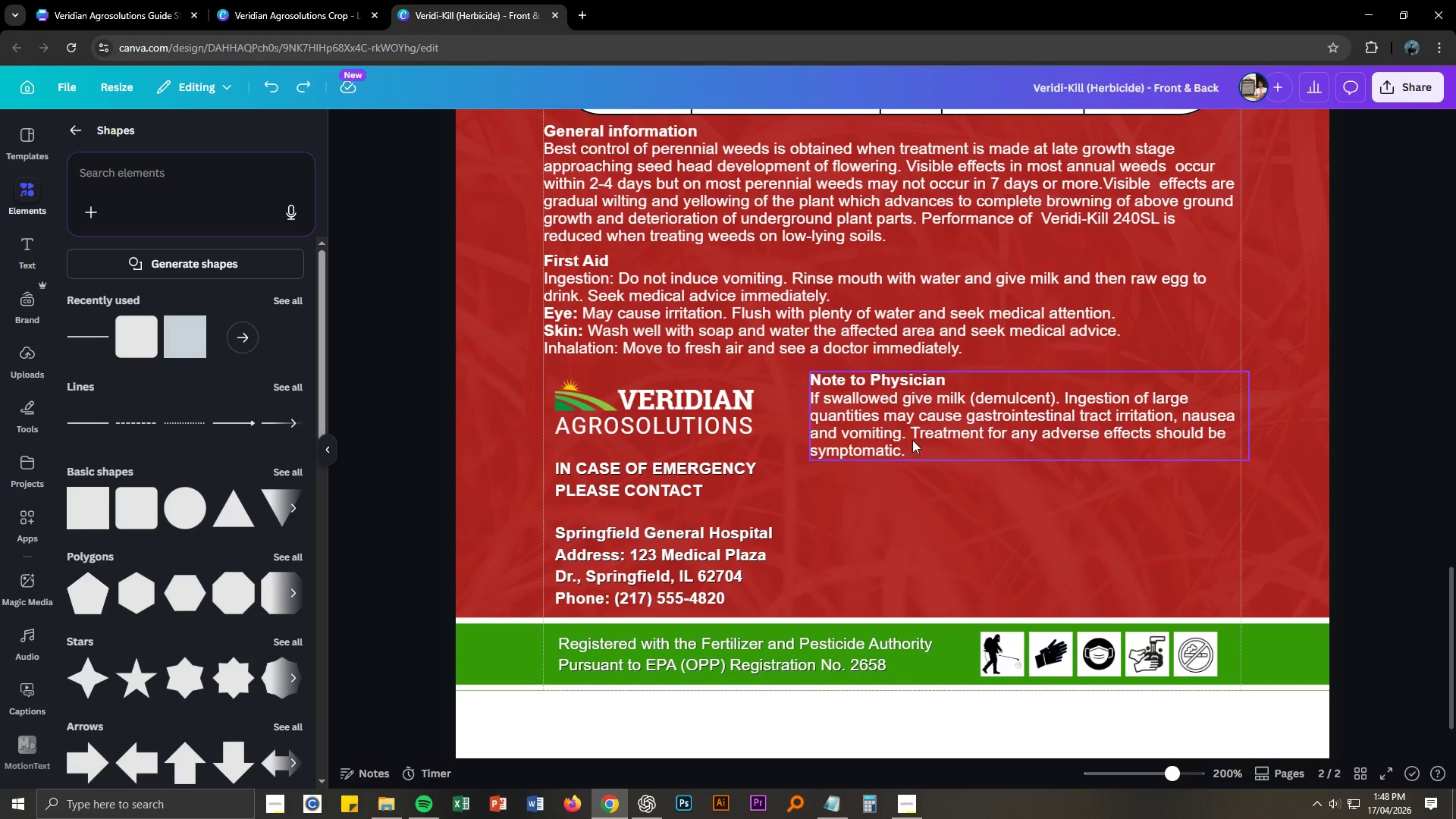 
left_click([908, 436])
 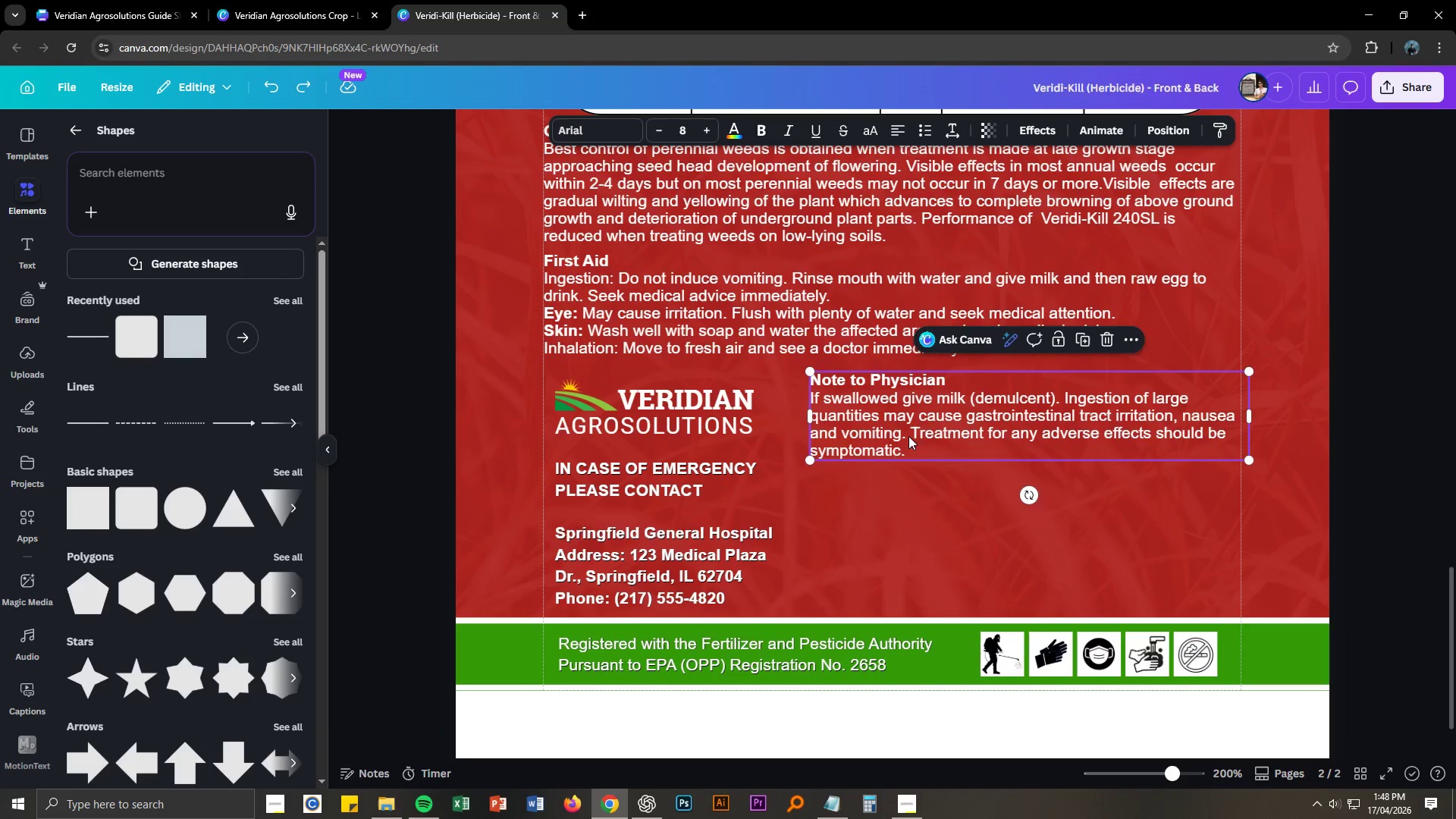 
key(Control+C)
 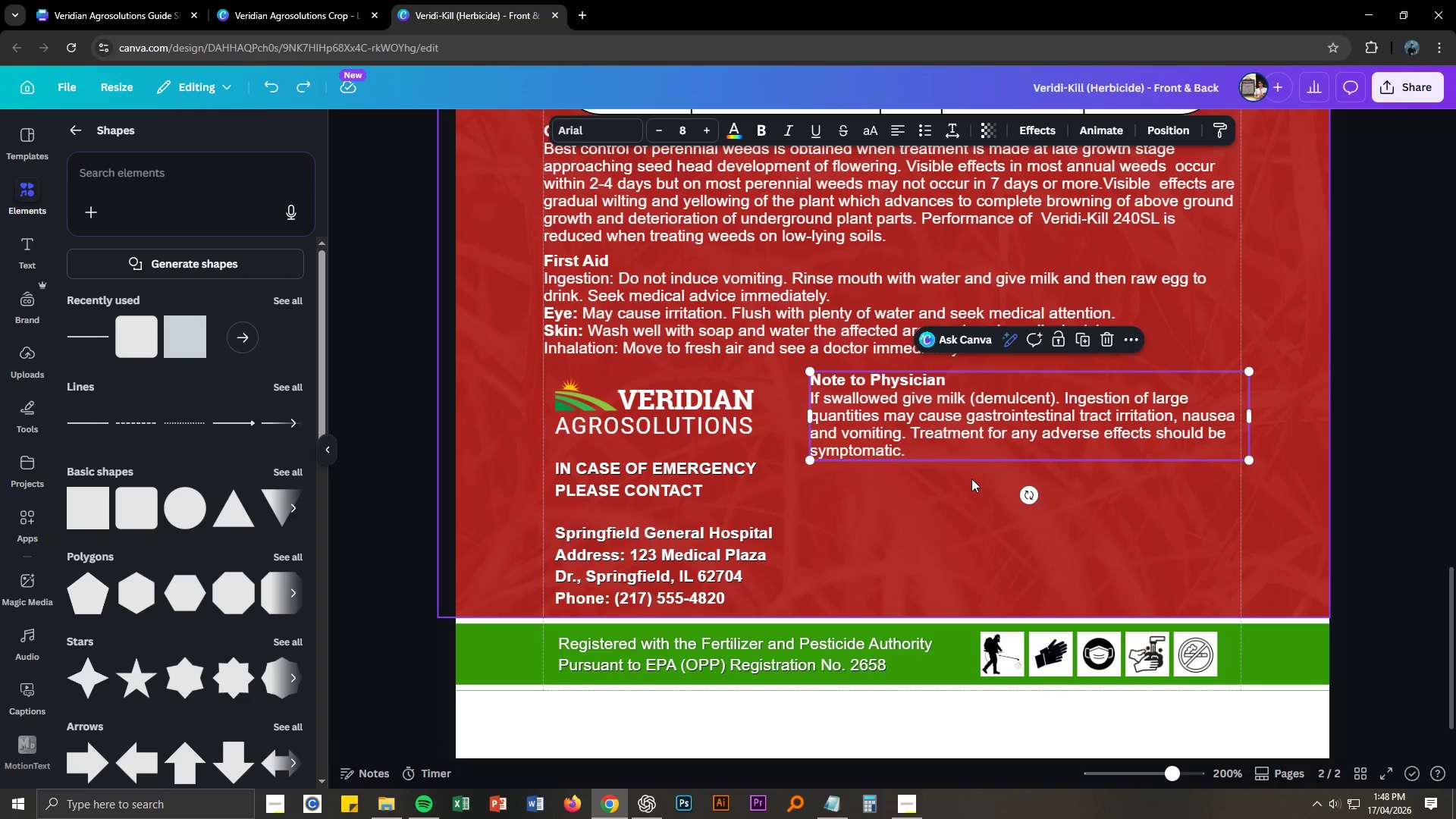 
key(Control+V)
 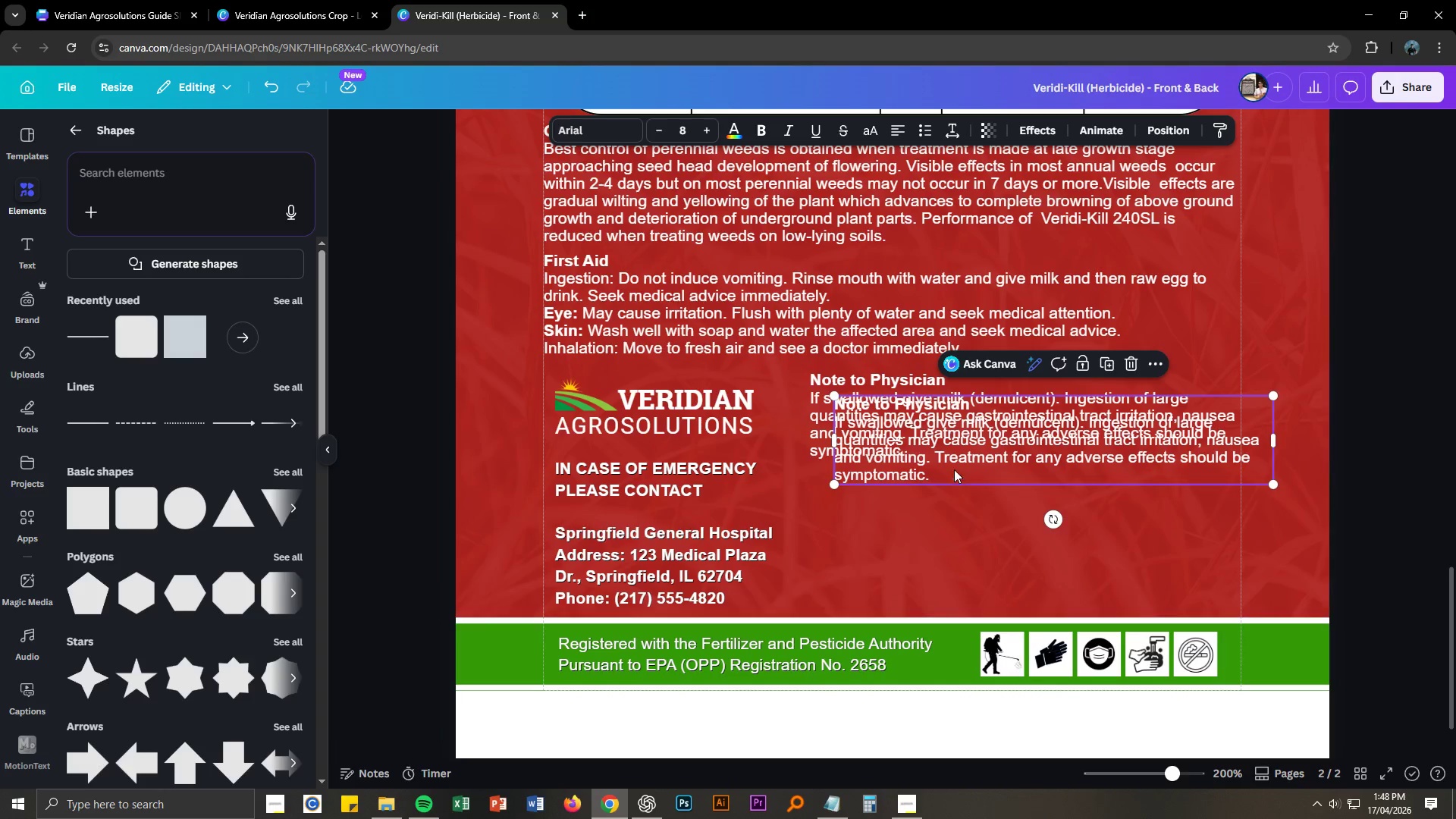 
left_click_drag(start_coordinate=[952, 460], to_coordinate=[930, 539])
 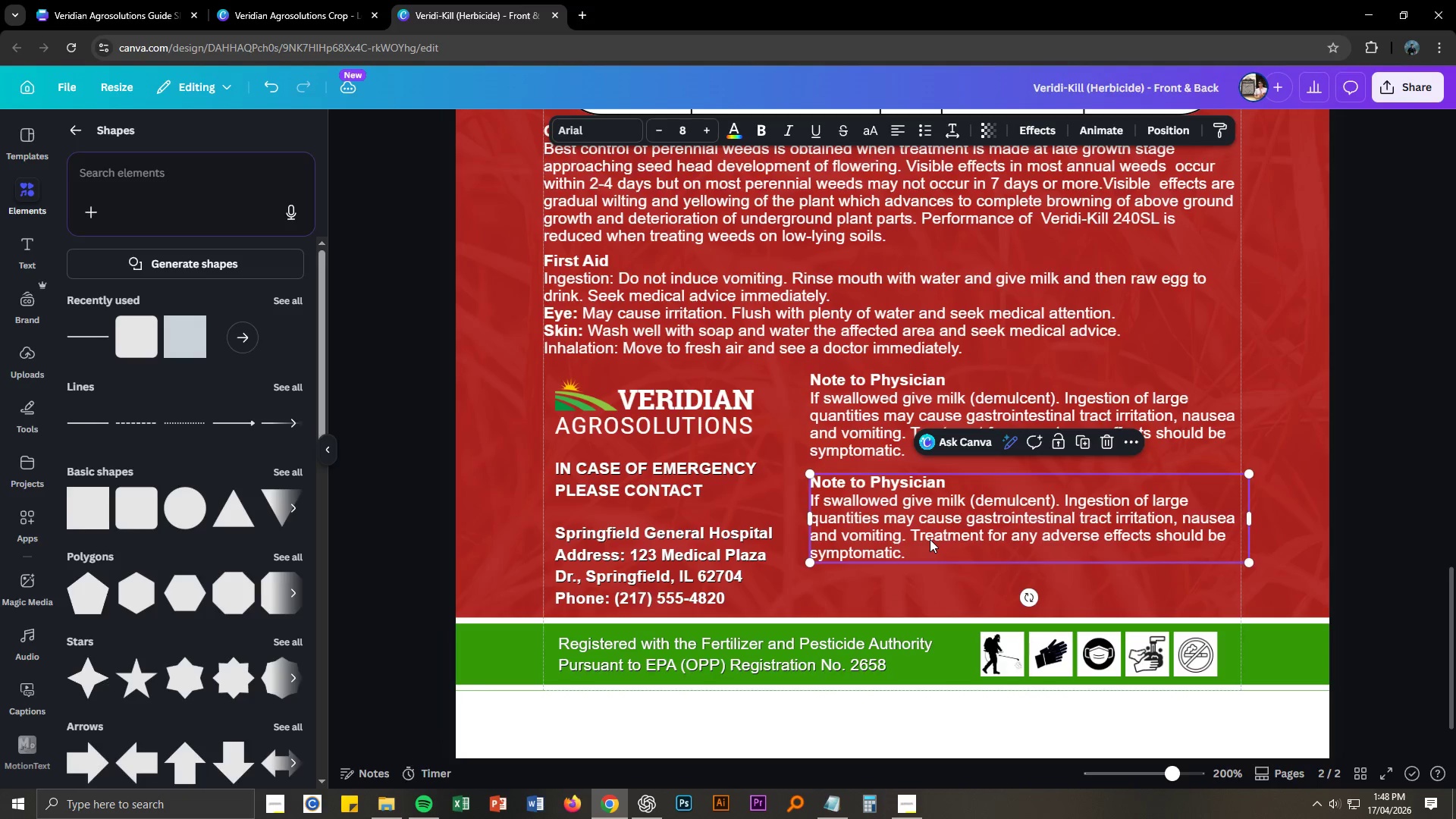 
key(Alt+AltLeft)
 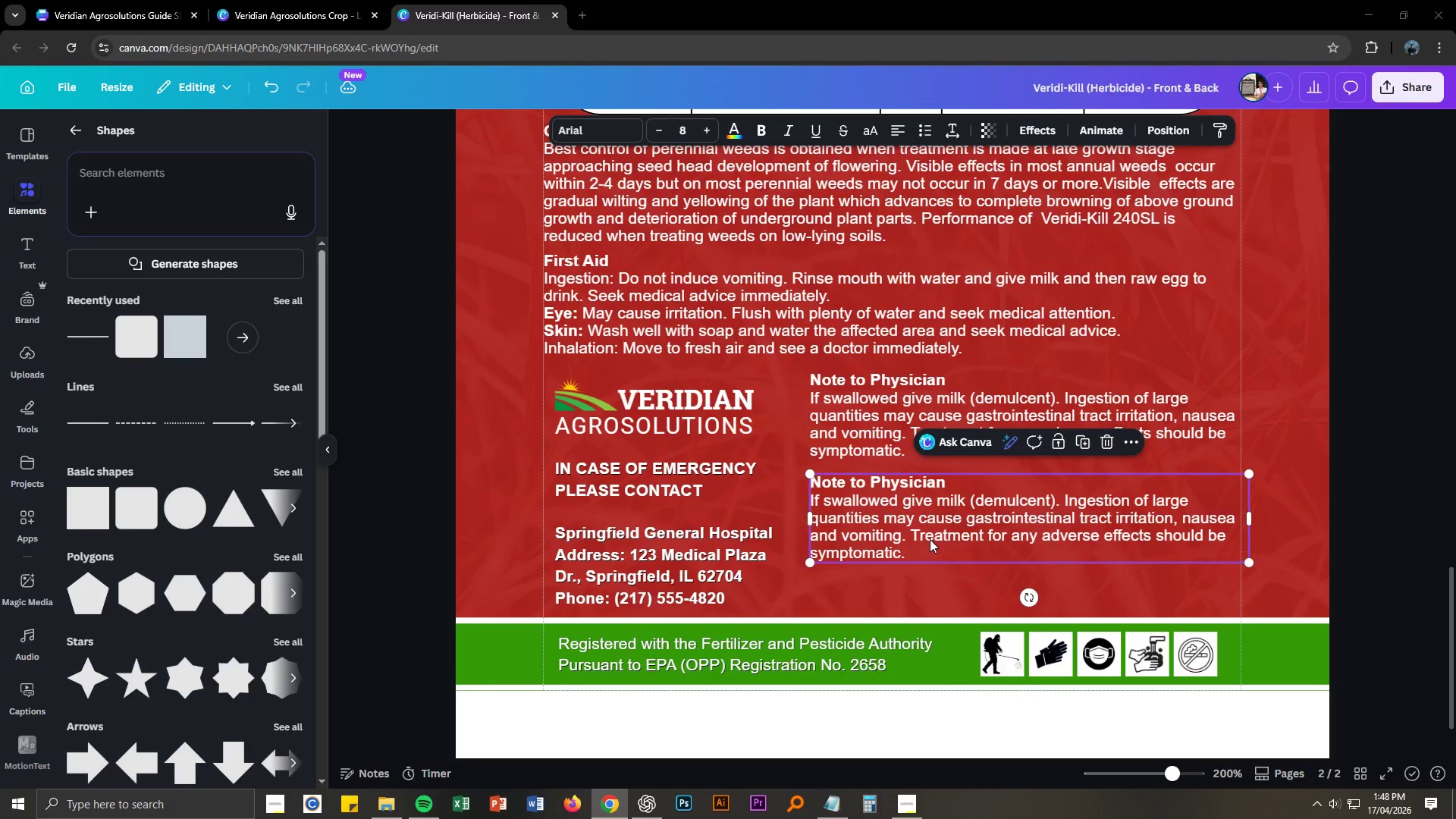 
key(Alt+Tab)
 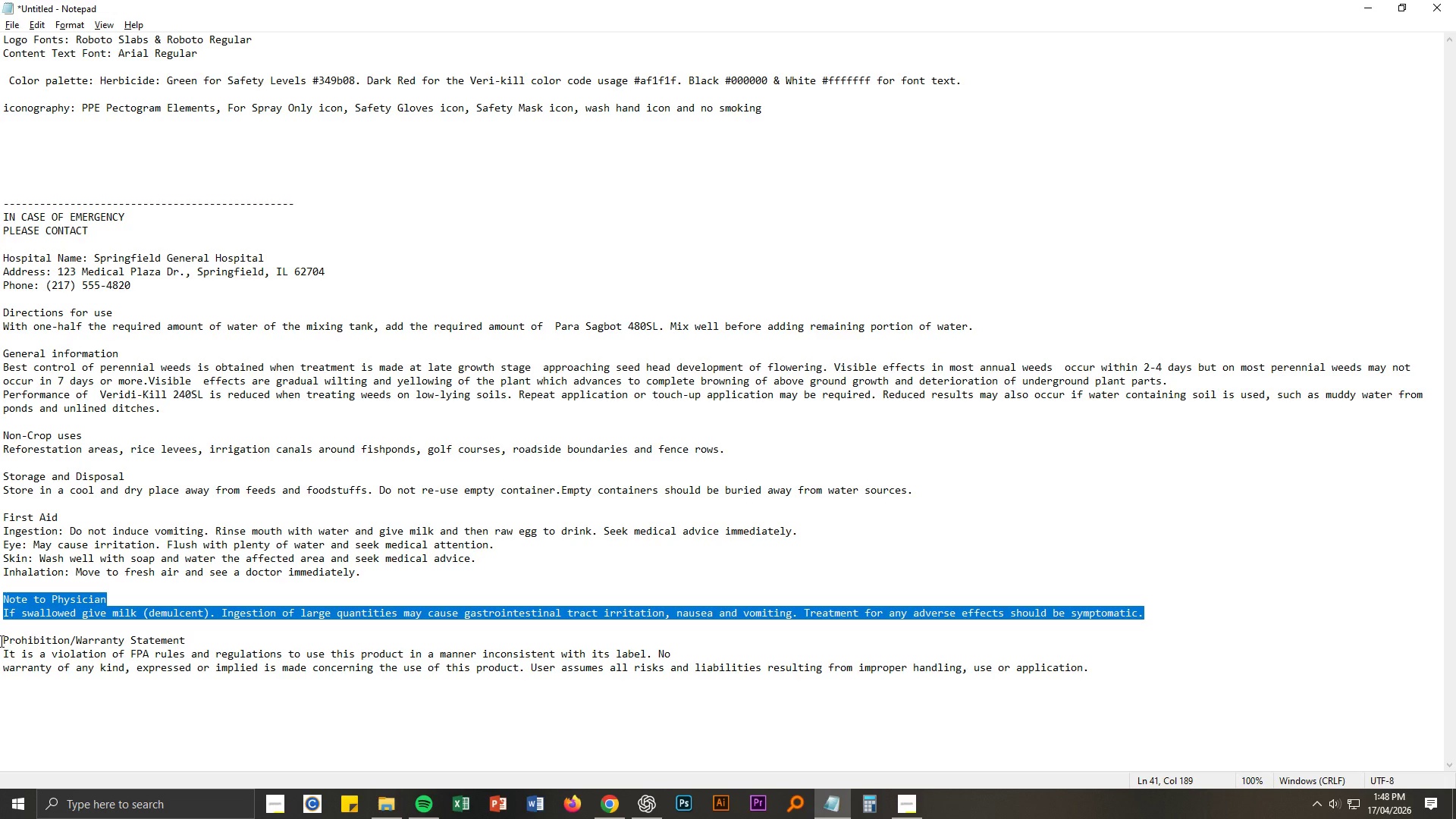 
left_click_drag(start_coordinate=[0, 642], to_coordinate=[1089, 664])
 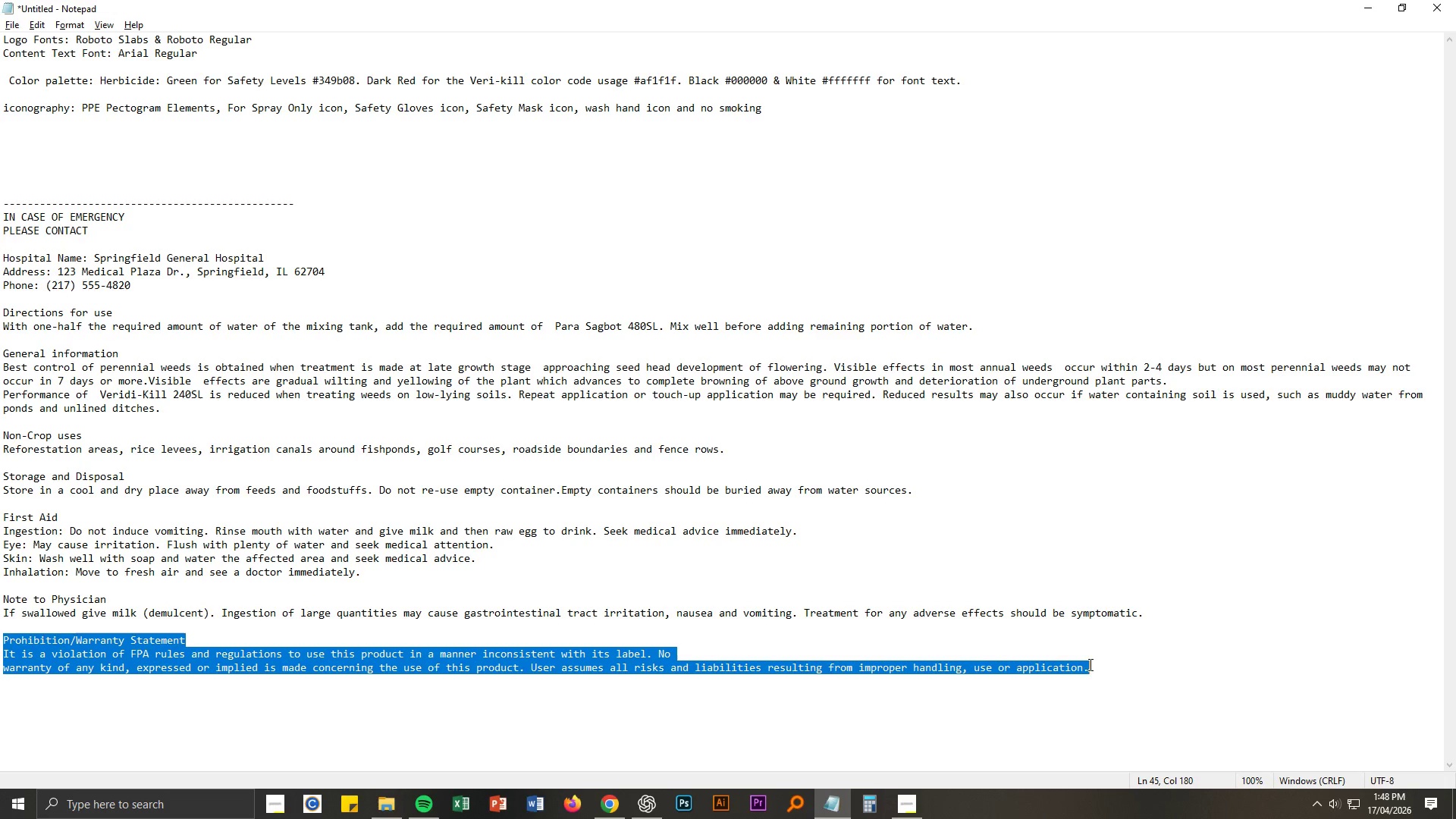 
key(Control+ControlLeft)
 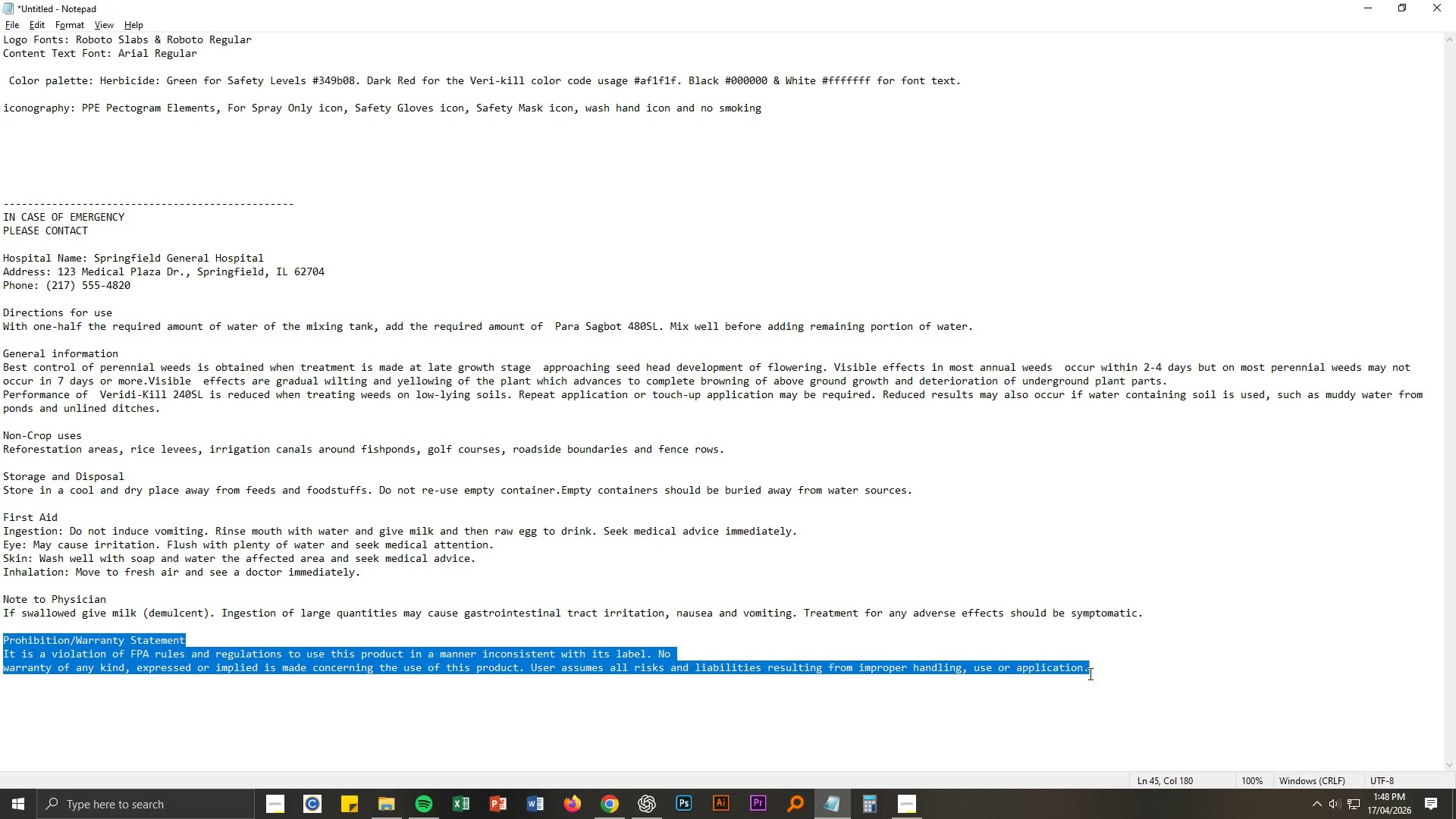 
key(Control+C)
 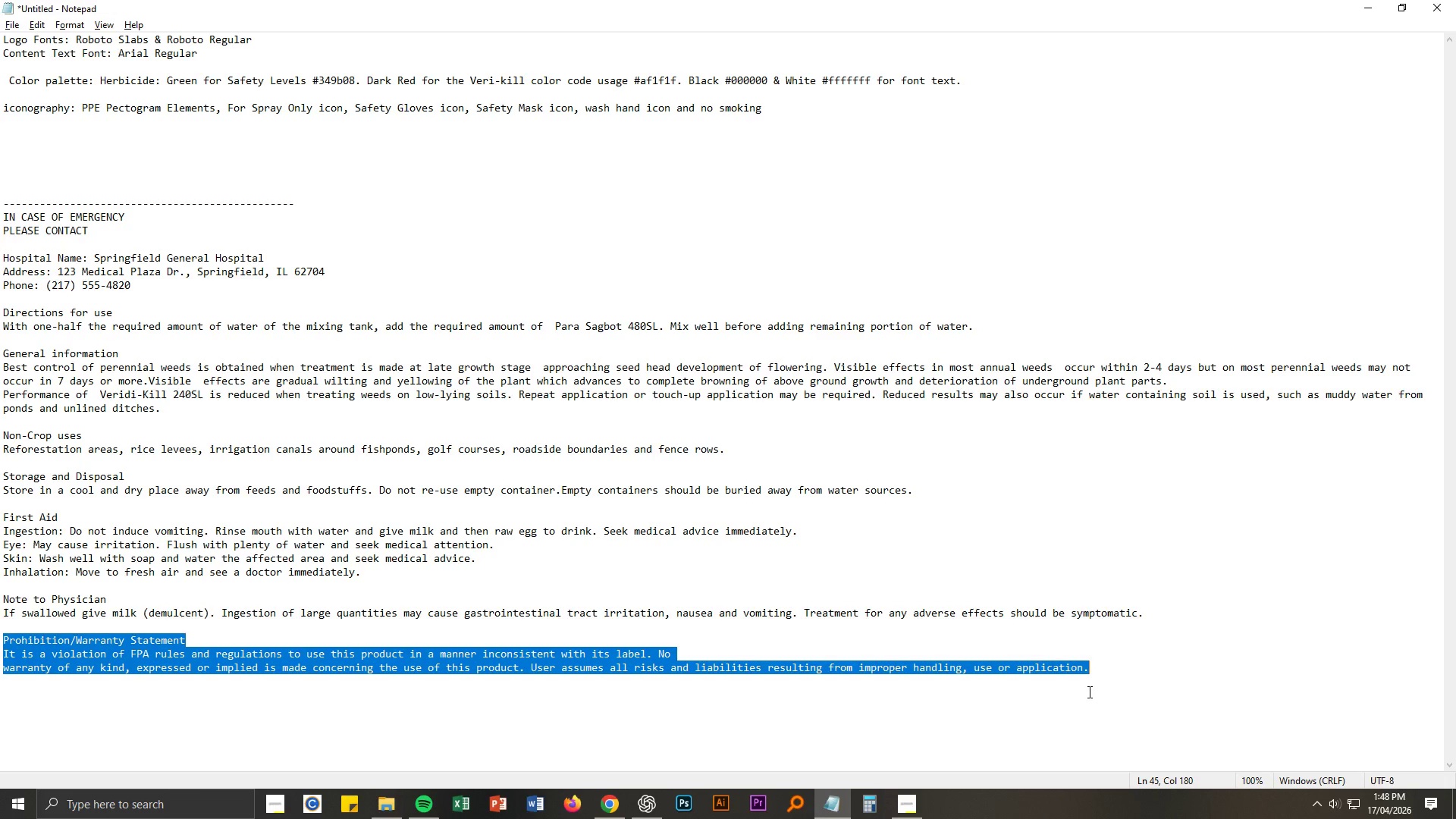 
key(Alt+AltLeft)
 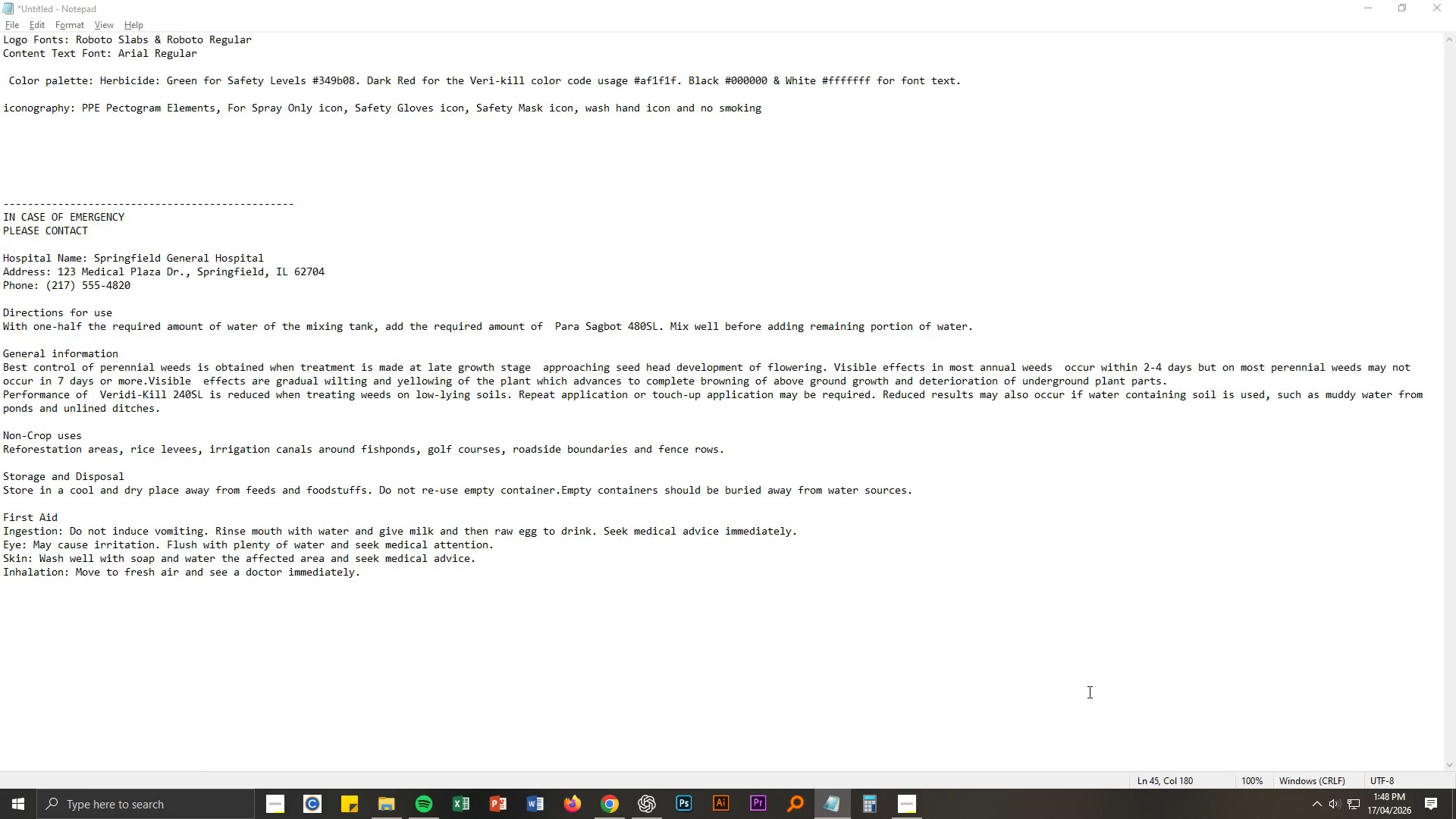 
key(Alt+Tab)
 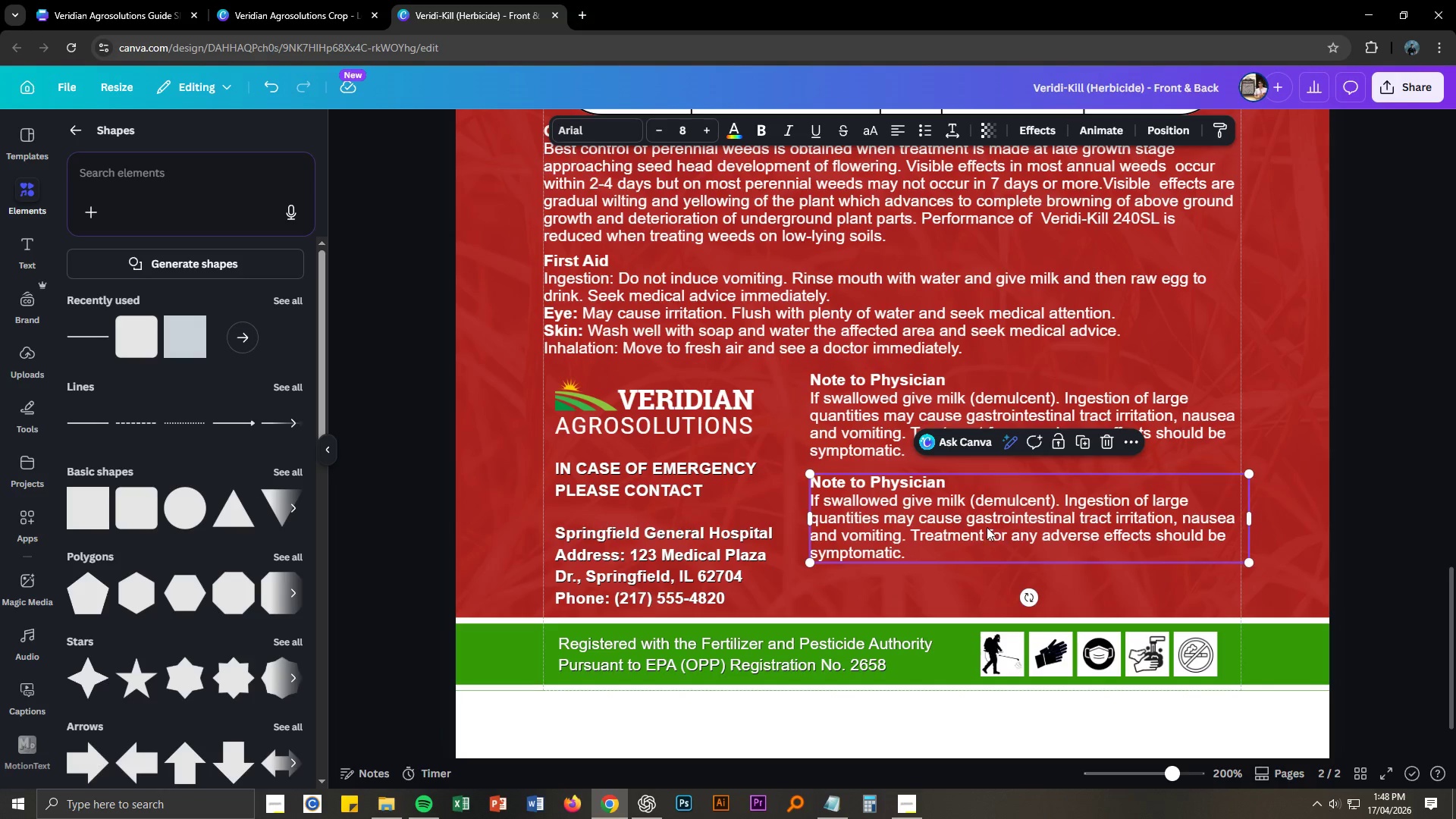 
left_click([984, 525])
 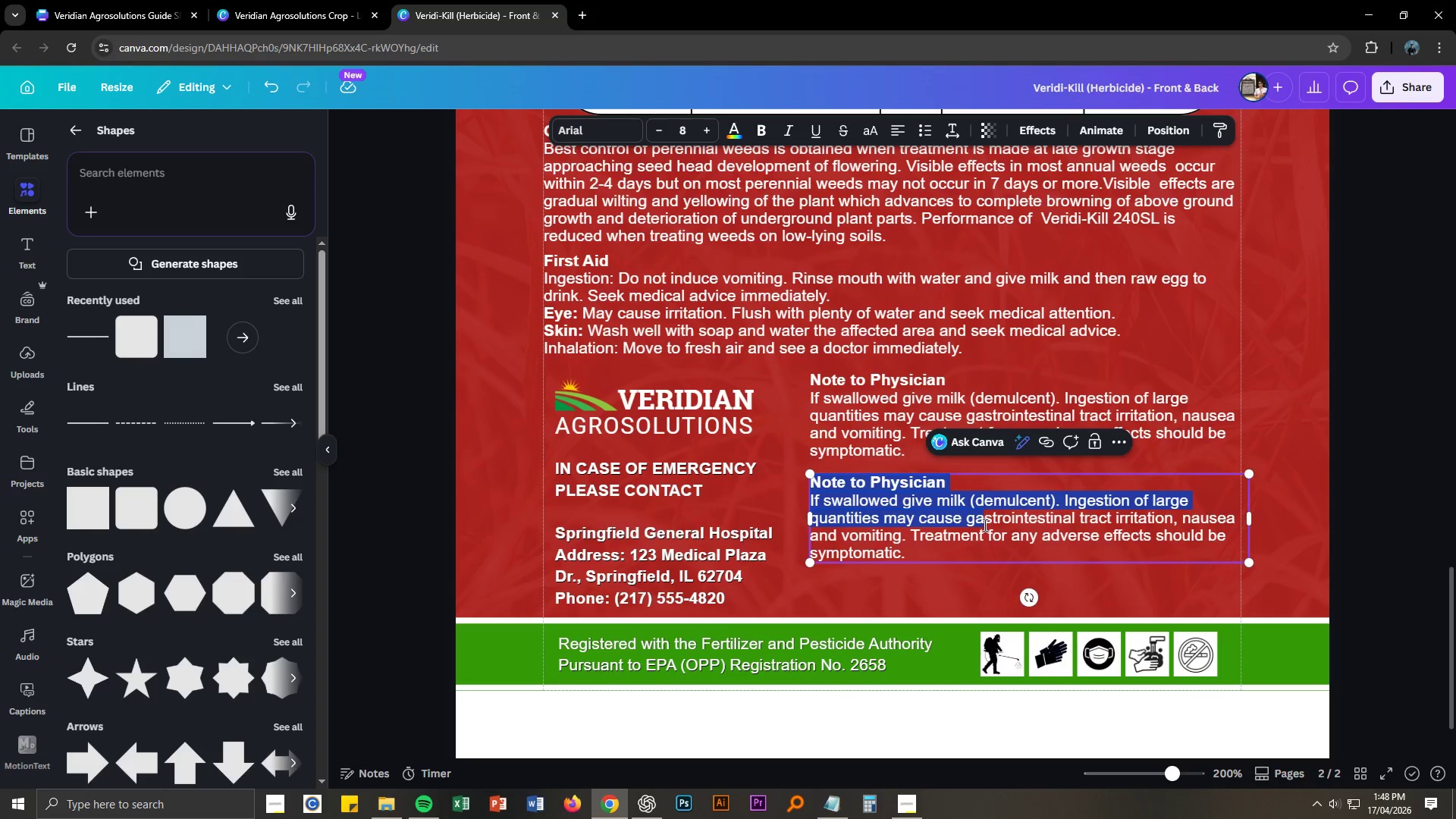 
key(Control+V)
 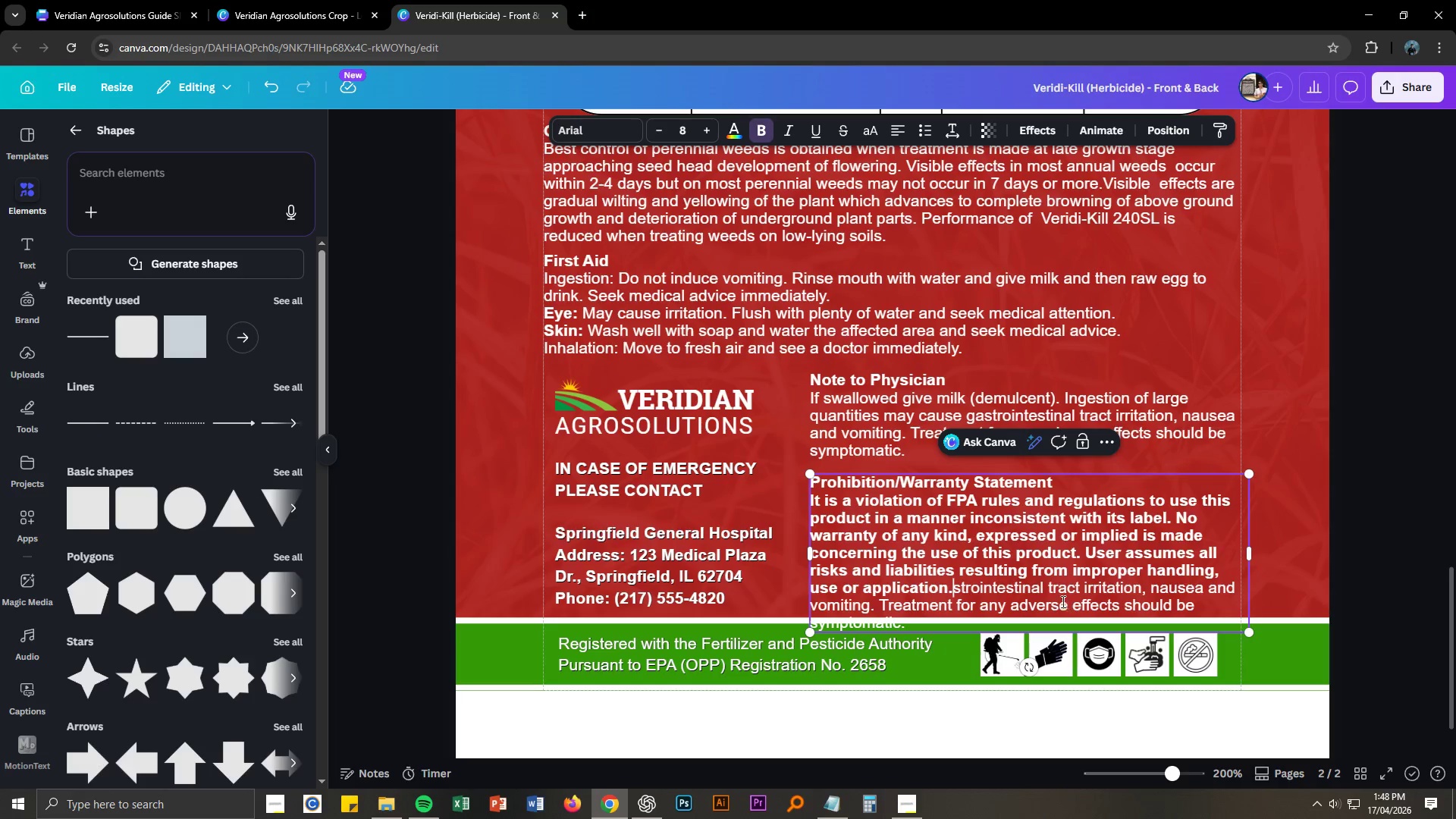 
key(Control+A)
 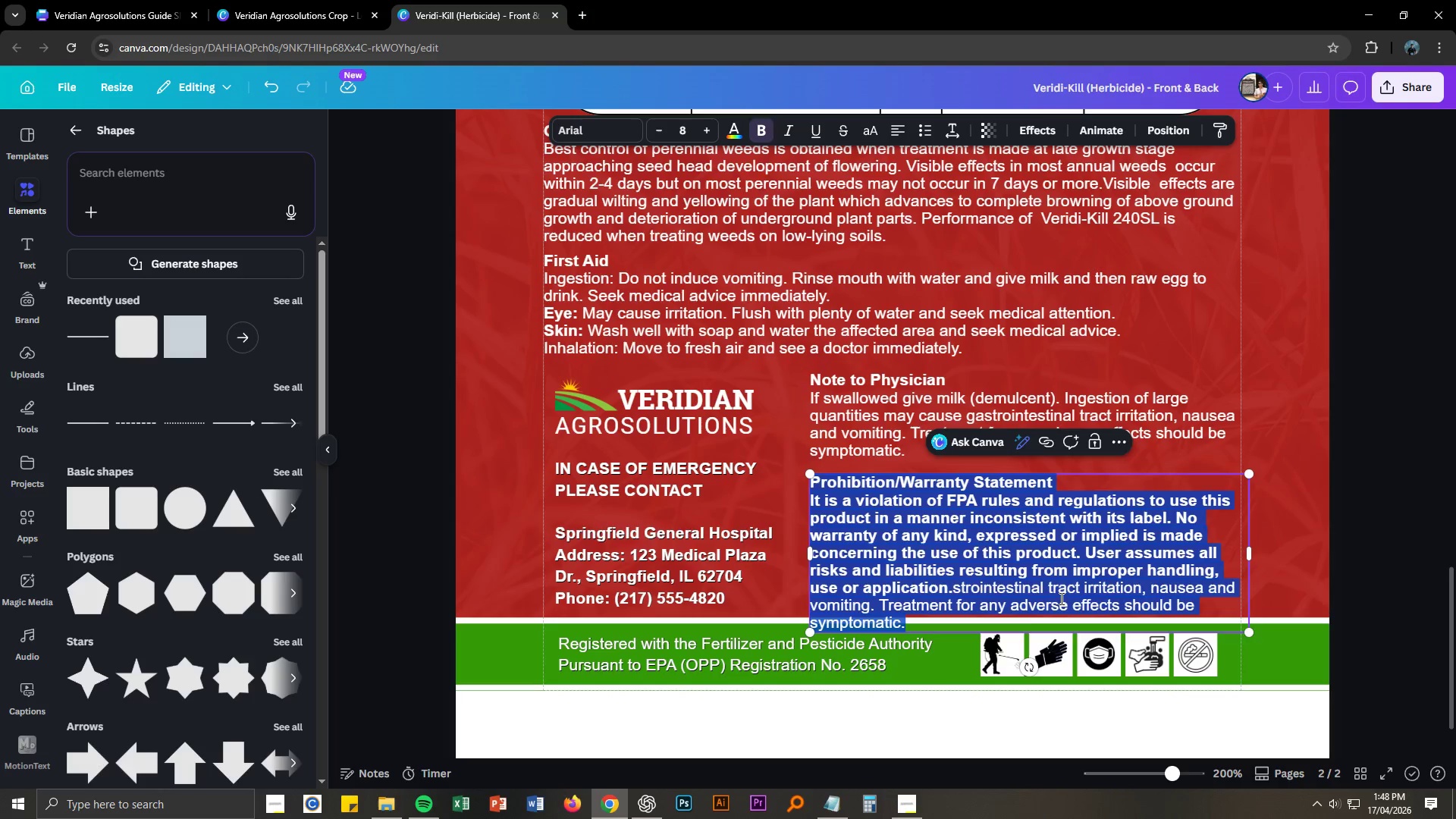 
key(Control+V)
 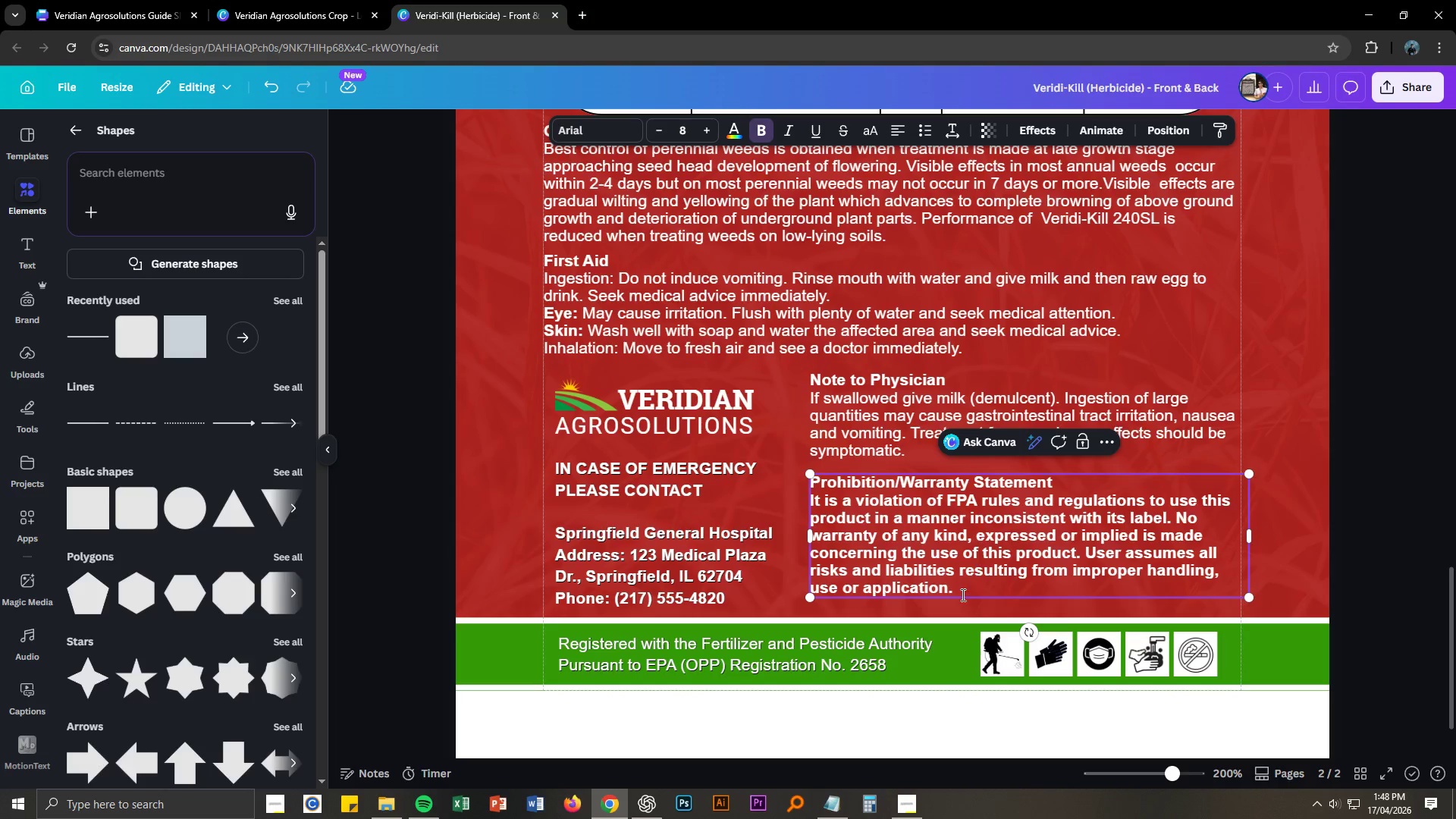 
left_click_drag(start_coordinate=[962, 589], to_coordinate=[812, 502])
 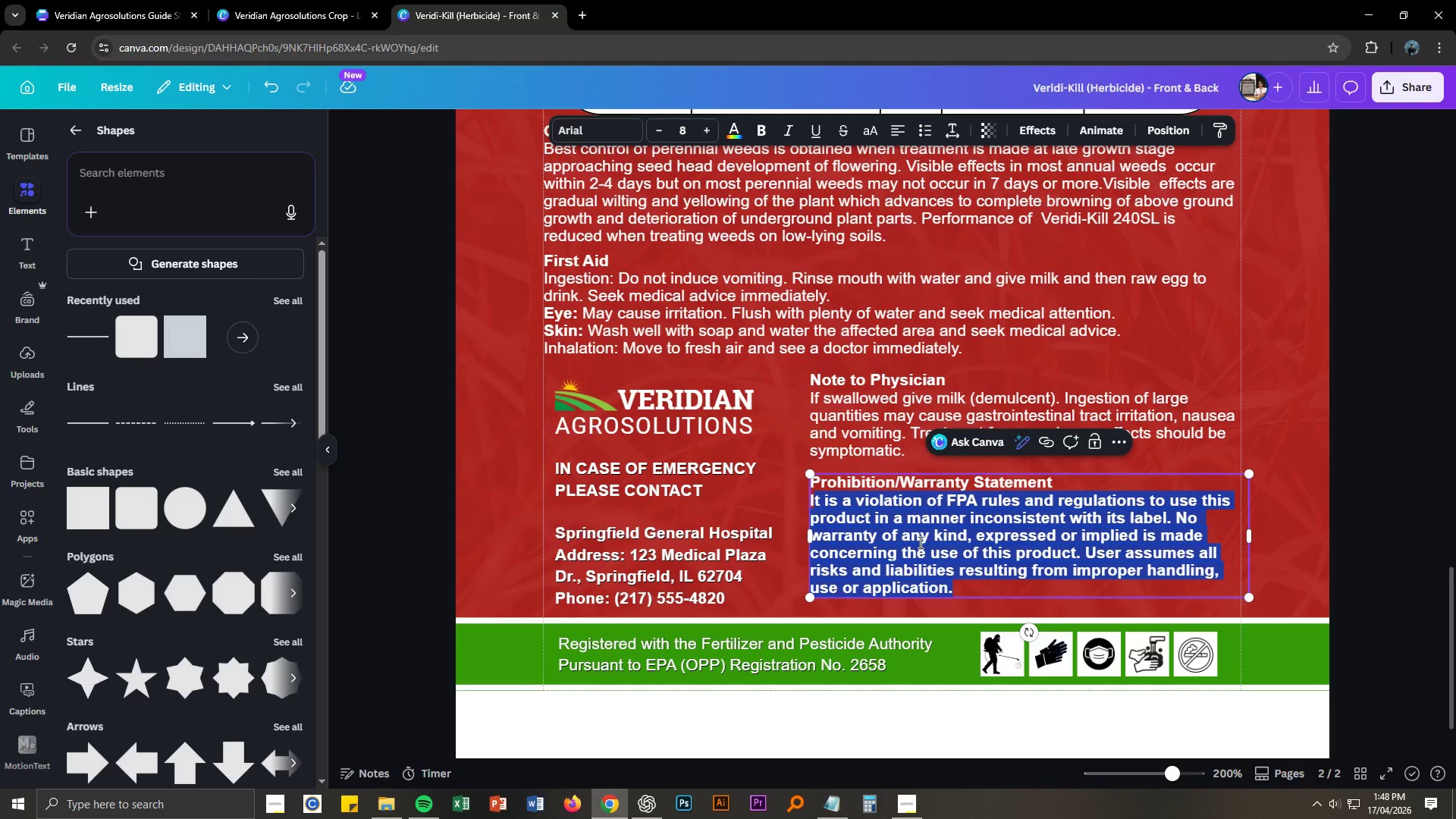 
left_click([952, 557])
 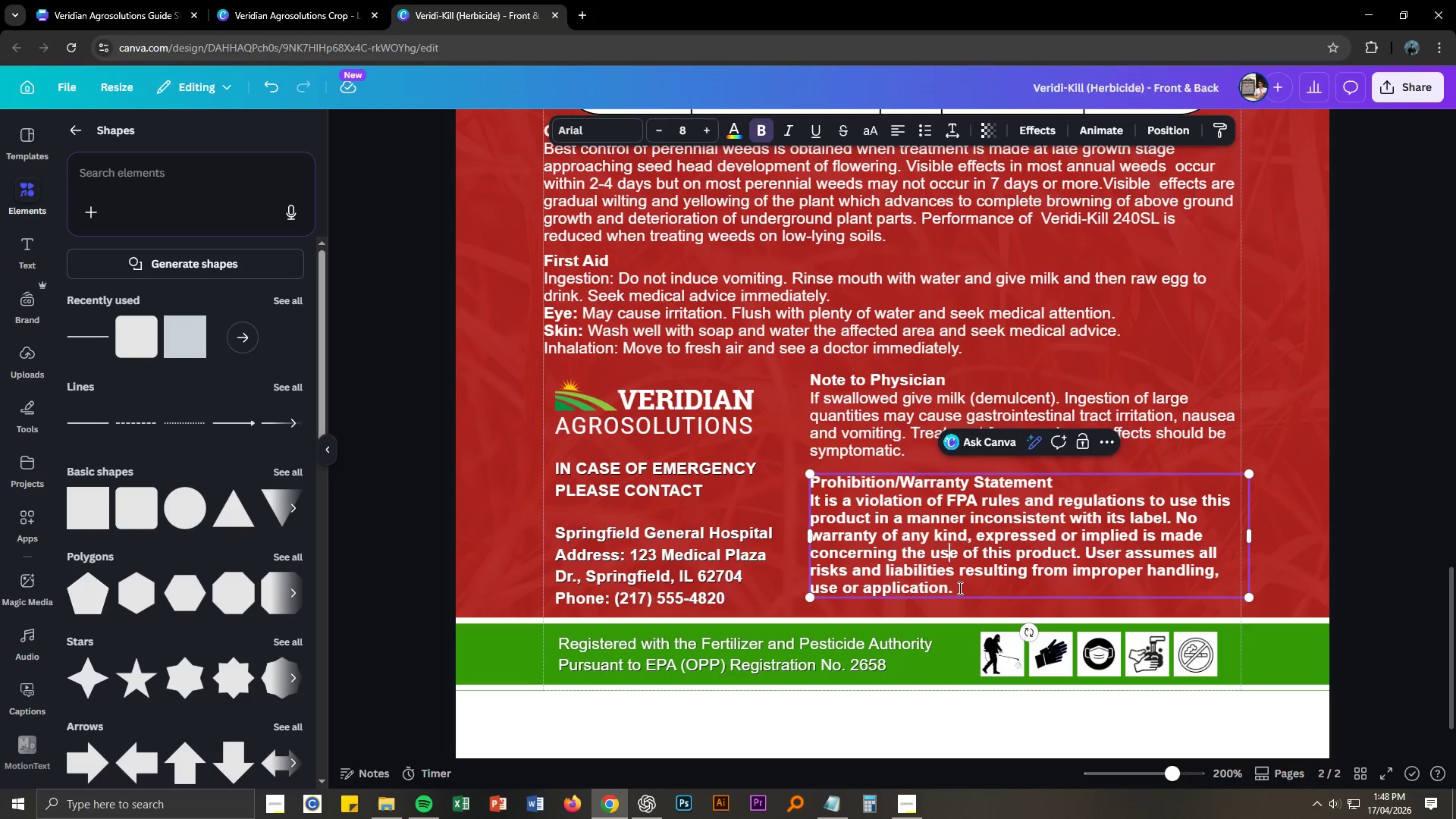 
left_click_drag(start_coordinate=[959, 588], to_coordinate=[811, 505])
 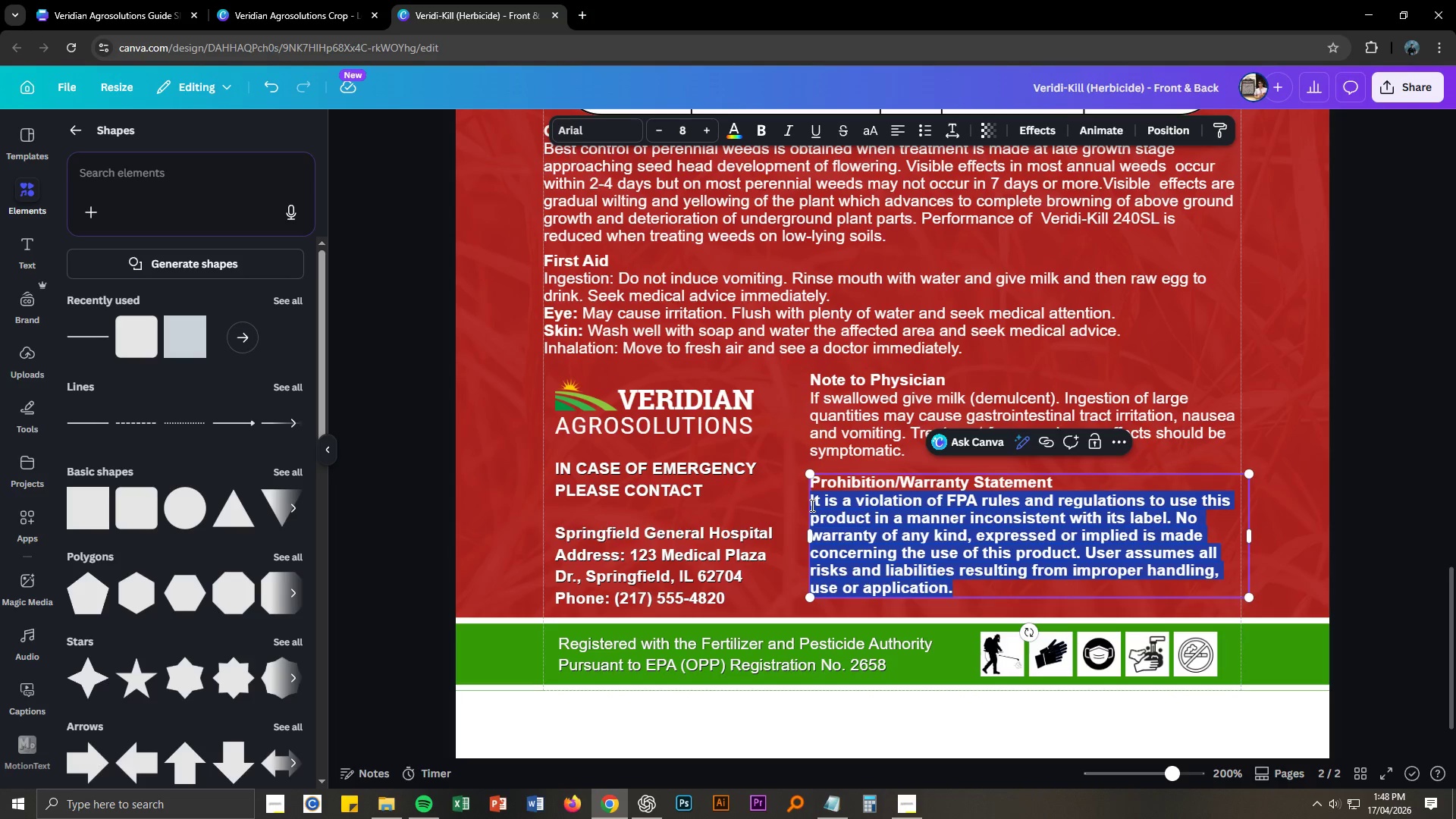 
key(Control+B)
 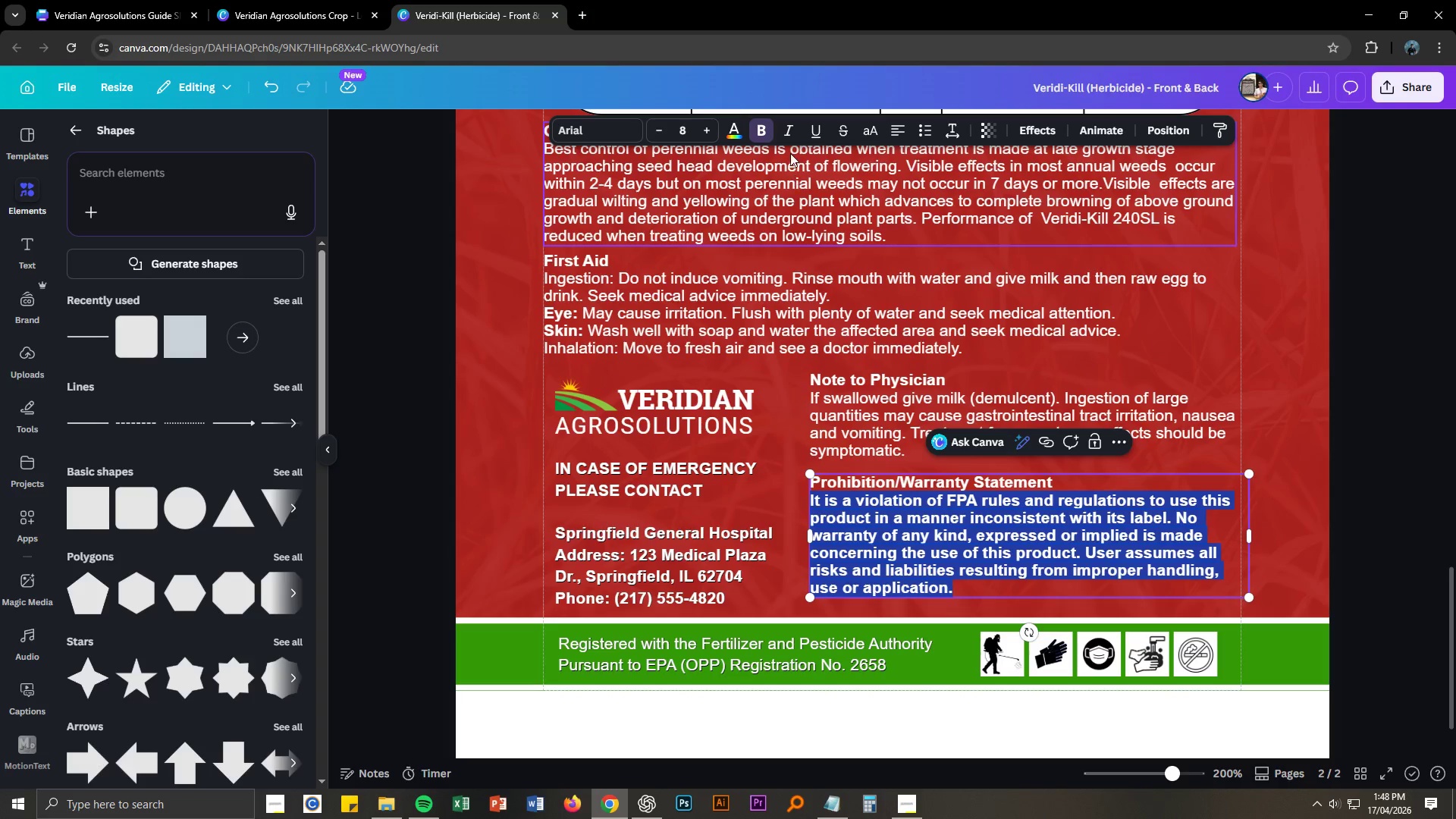 
left_click([765, 125])
 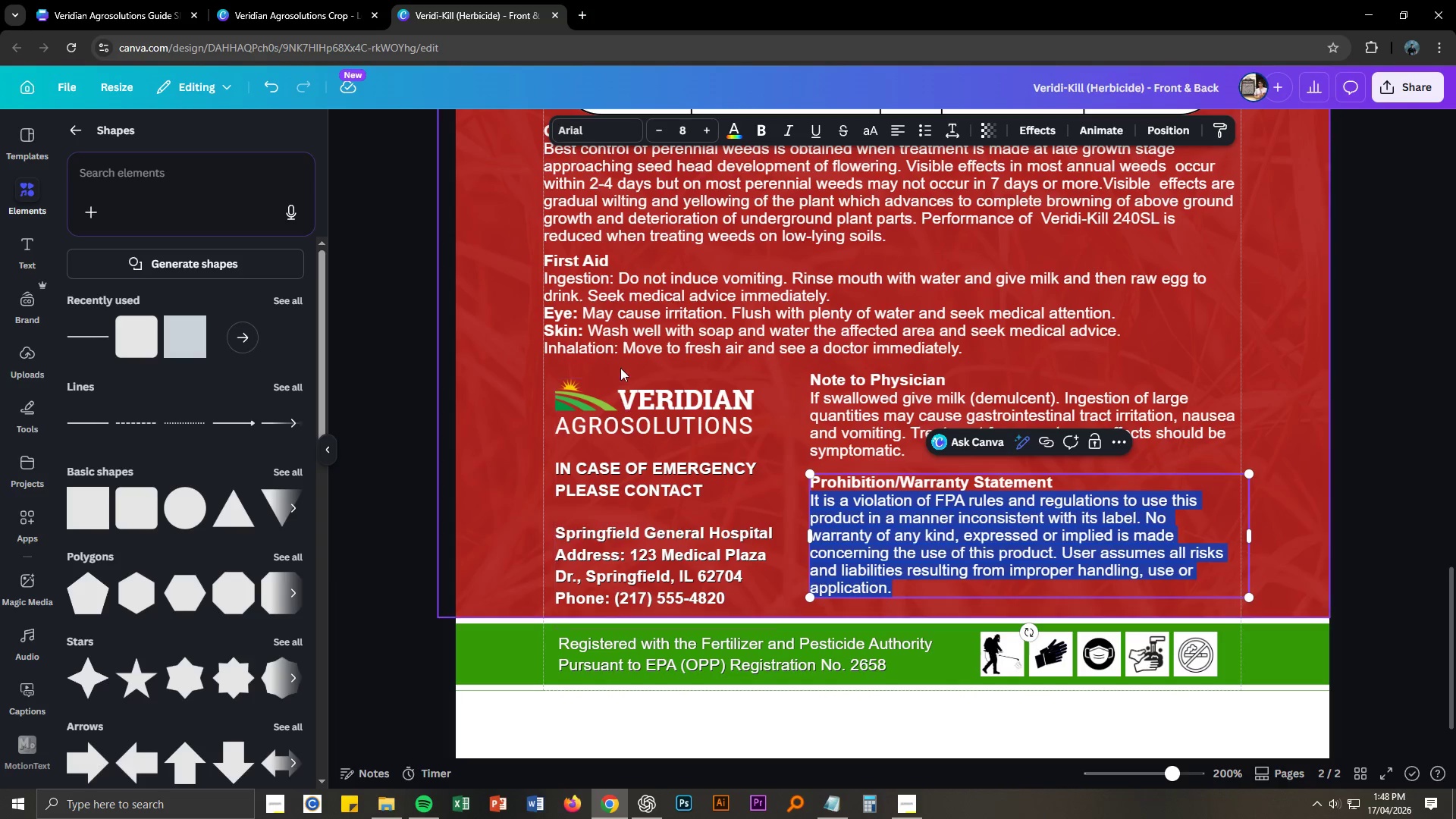 
left_click([621, 348])
 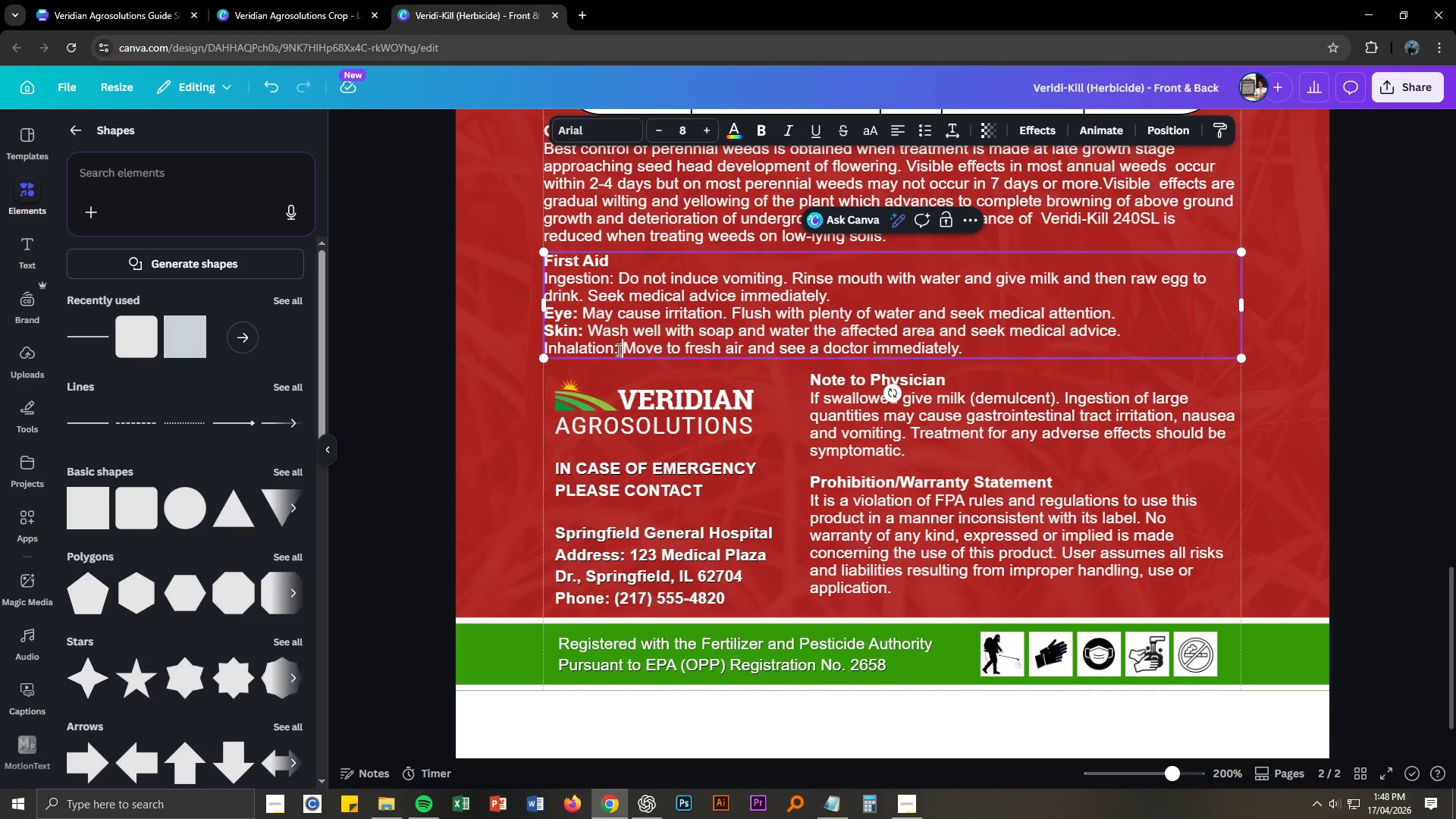 
left_click_drag(start_coordinate=[617, 350], to_coordinate=[541, 352])
 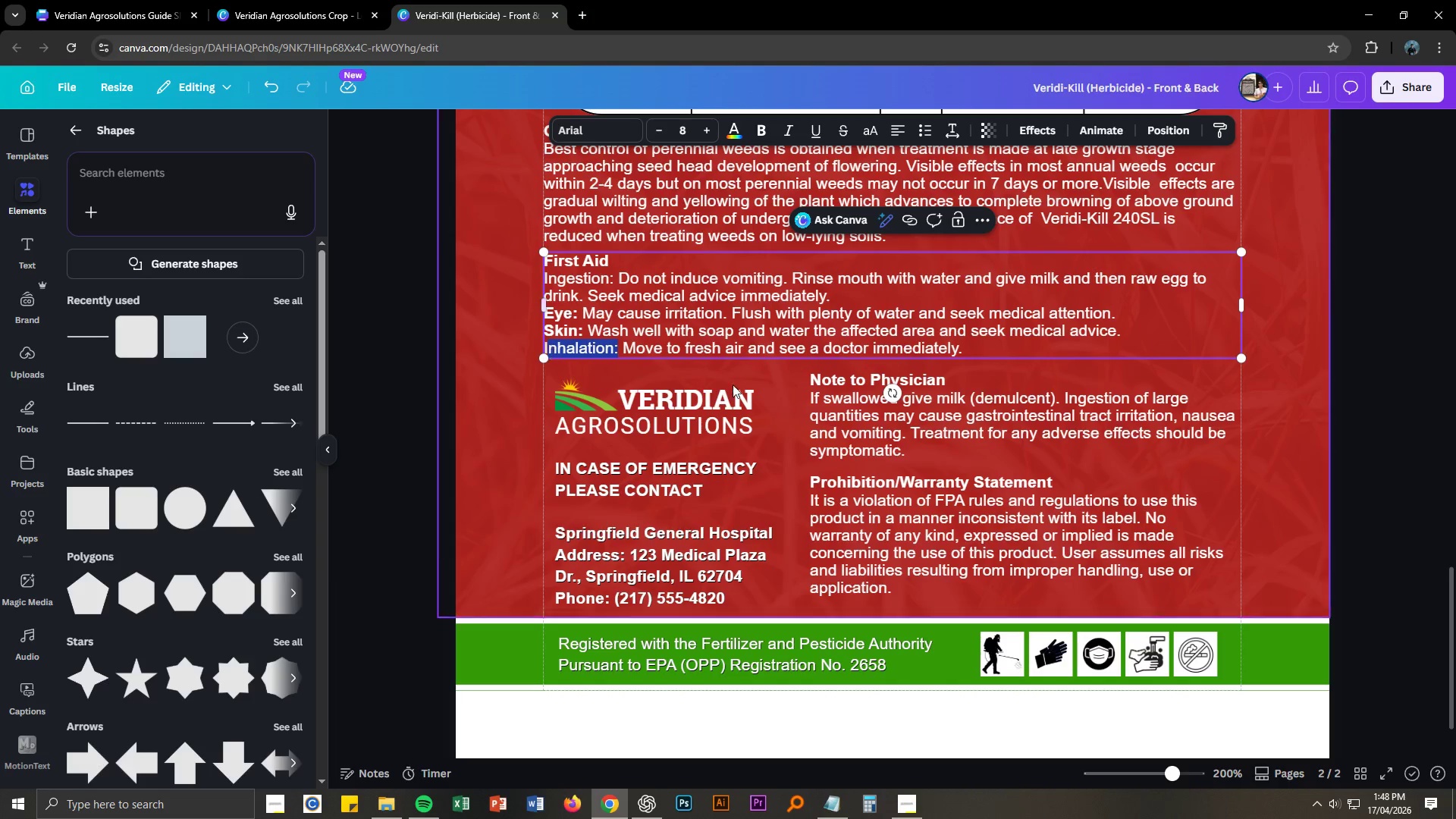 
key(Control+B)
 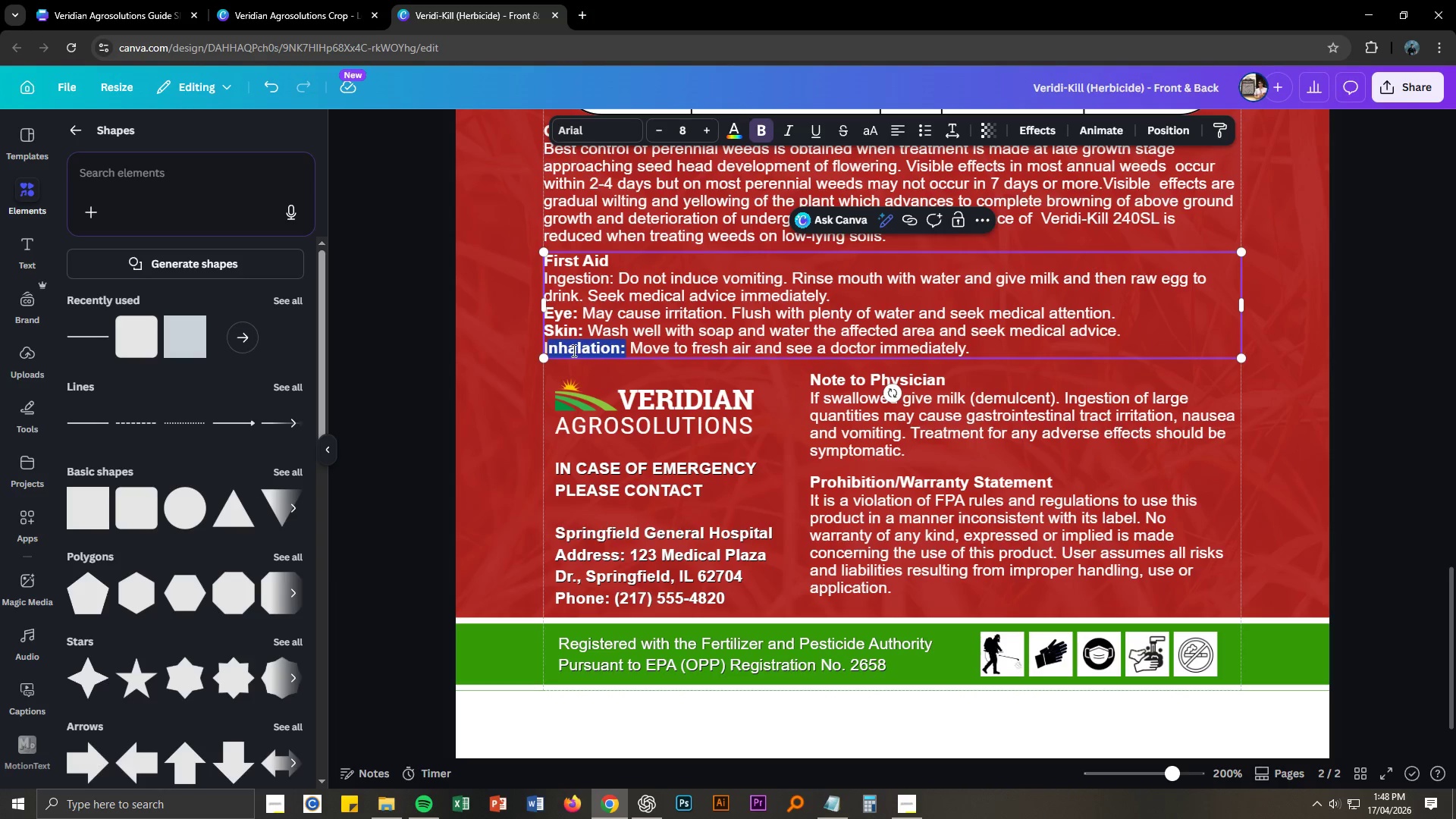 
left_click([558, 349])
 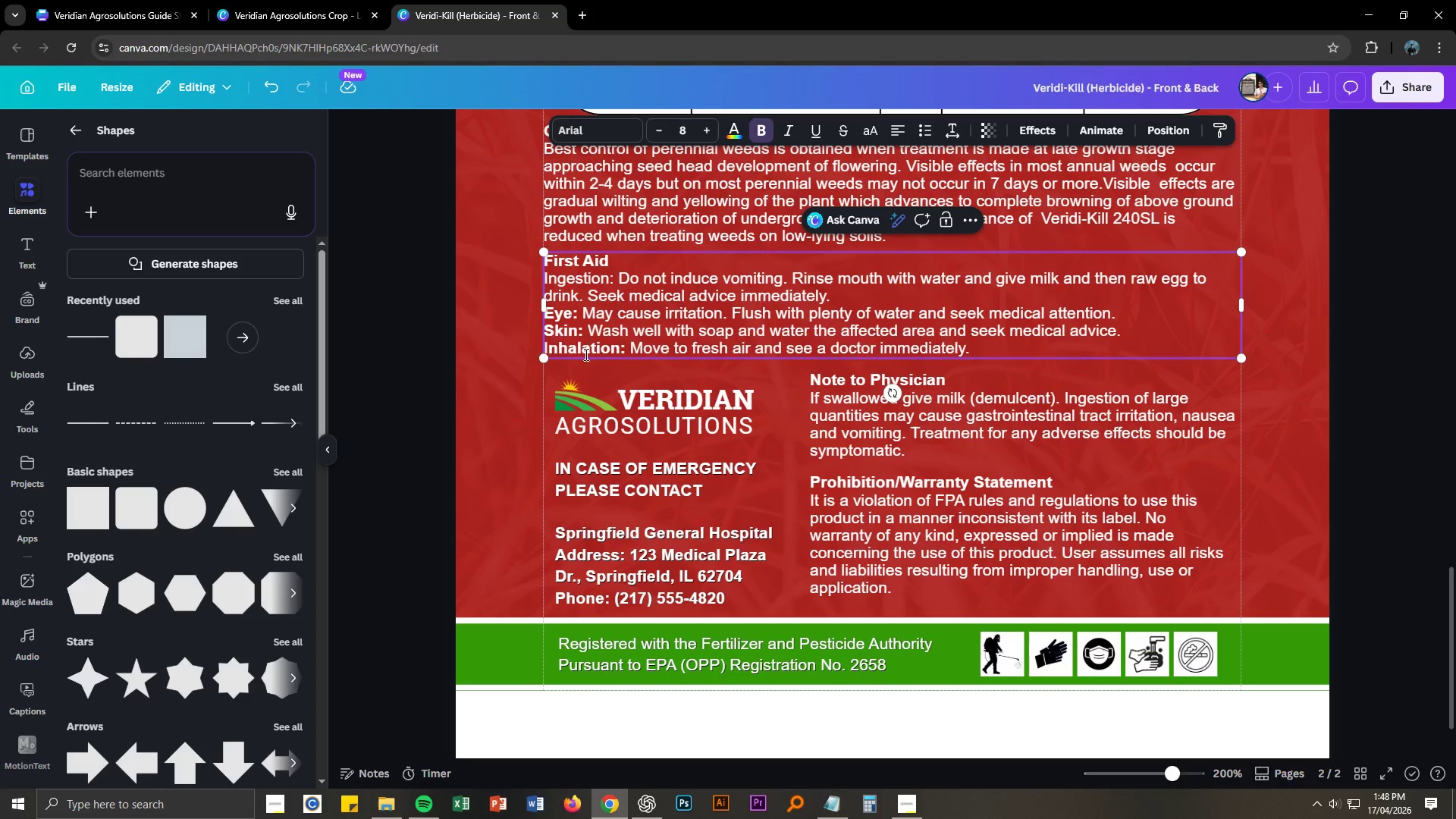 
key(Backspace)
key(Backspace)
type(I)
key(Backspace)
type(In)
 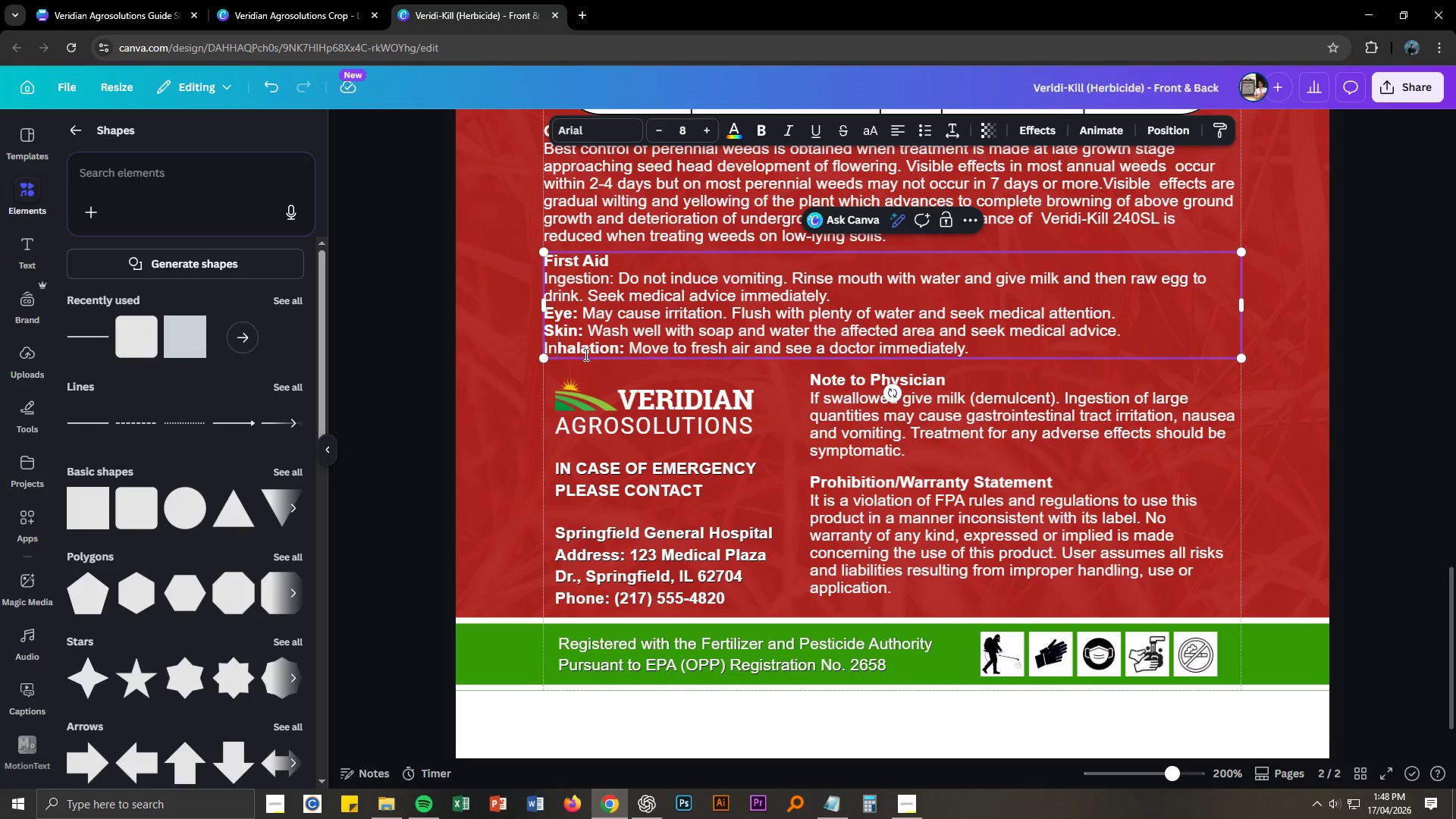 
double_click([550, 347])
 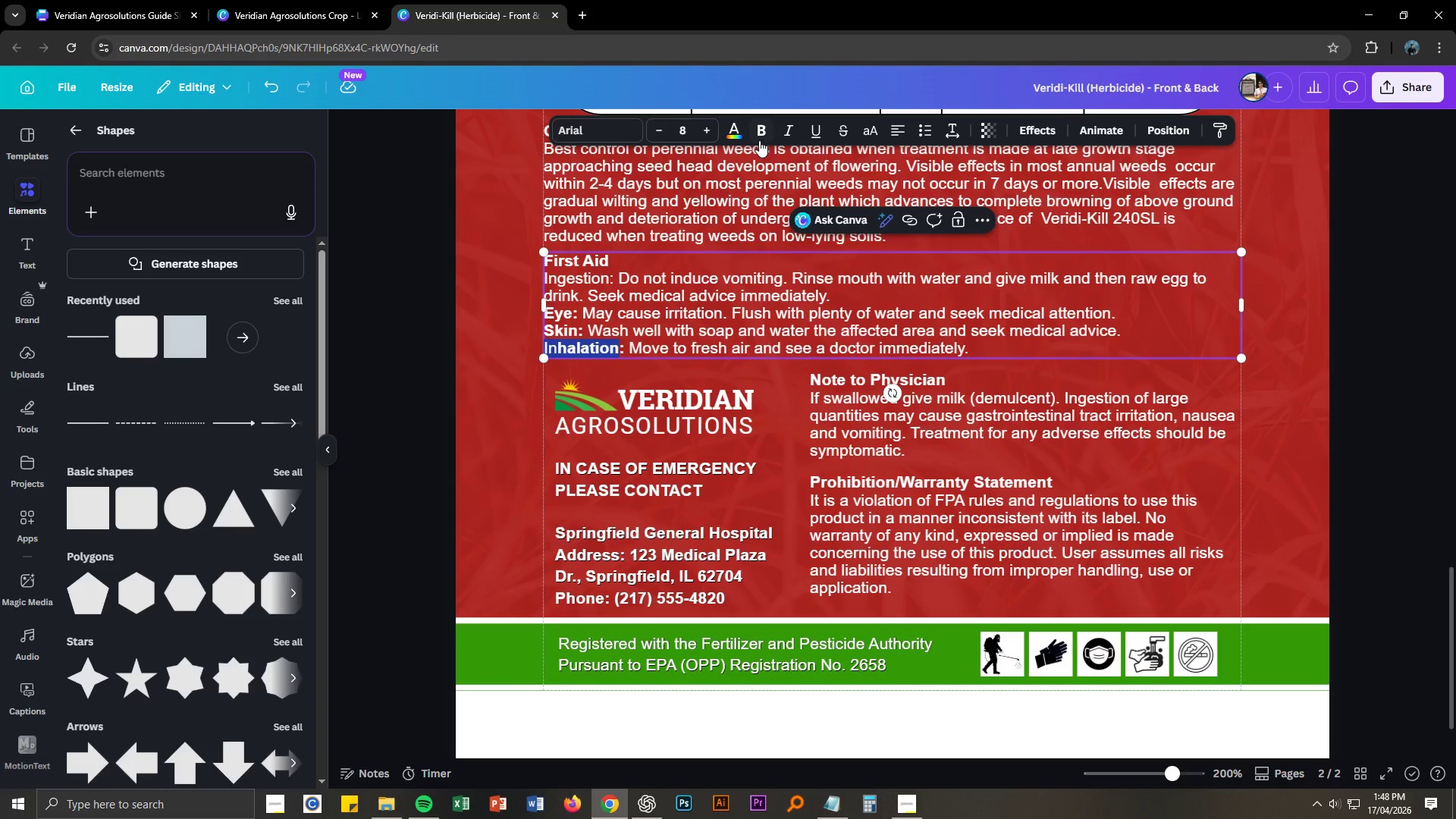 
left_click([760, 133])
 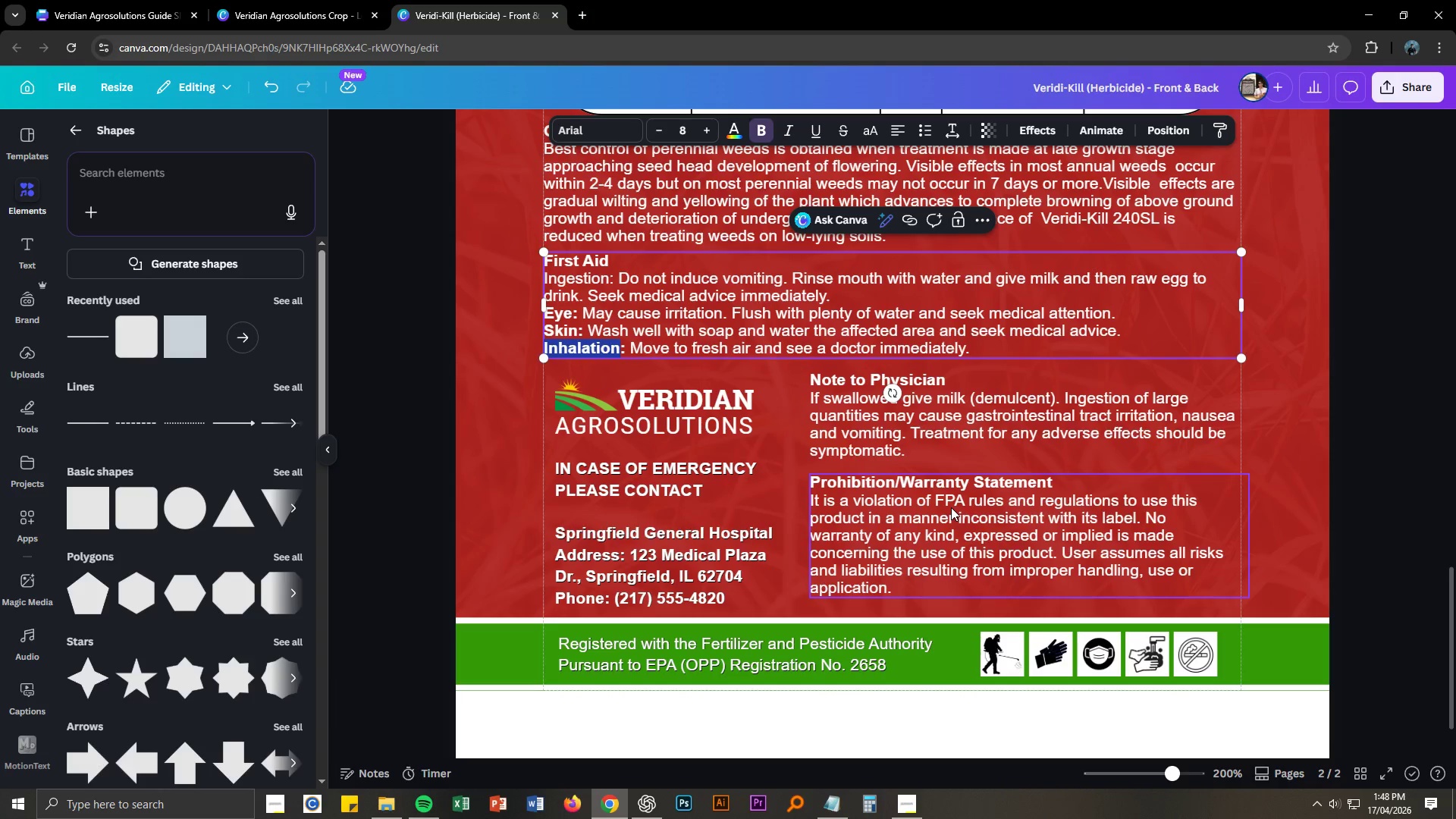 
left_click([951, 507])
 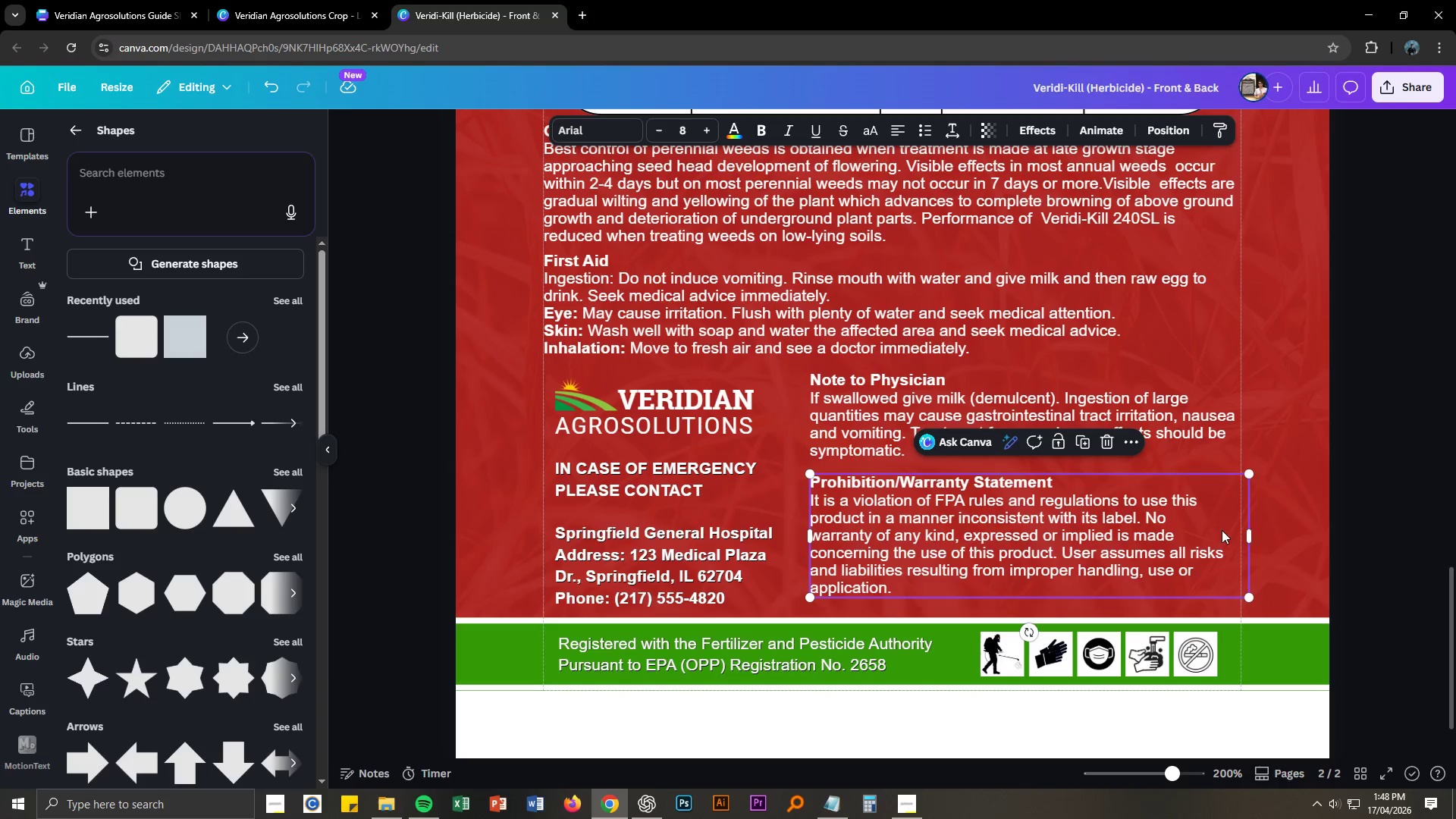 
left_click([1294, 526])
 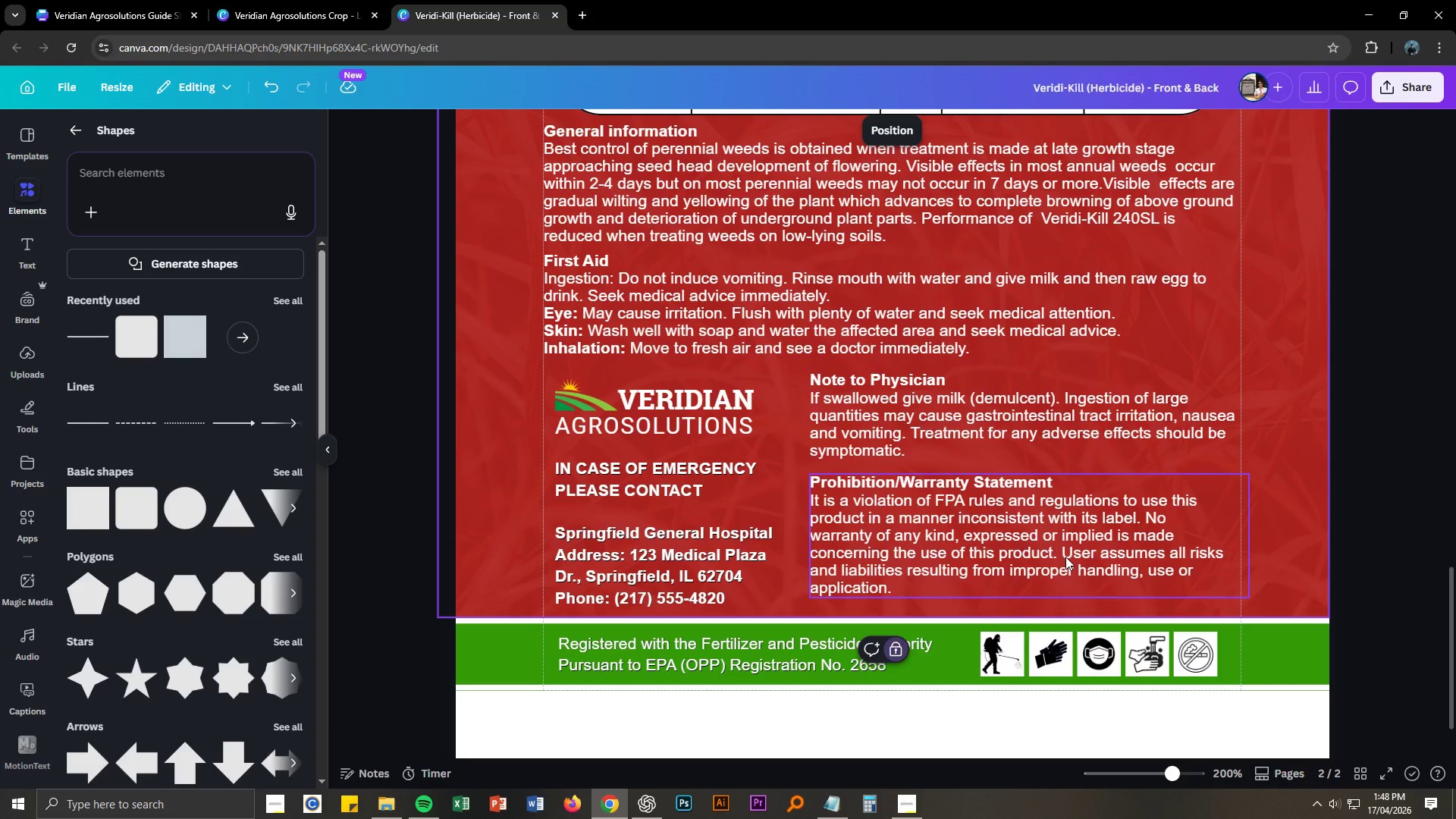 
left_click([1065, 557])
 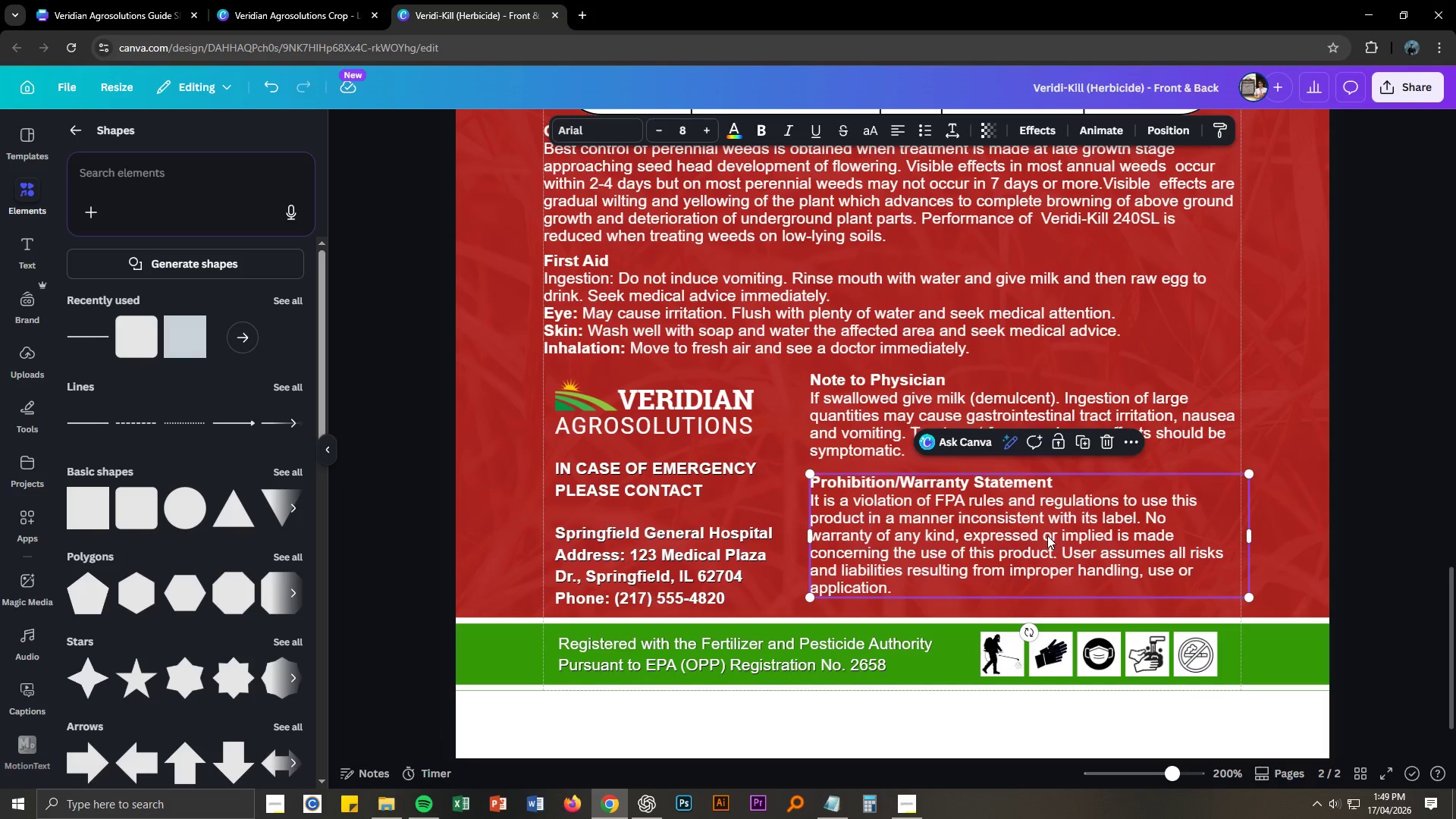 
double_click([957, 497])
 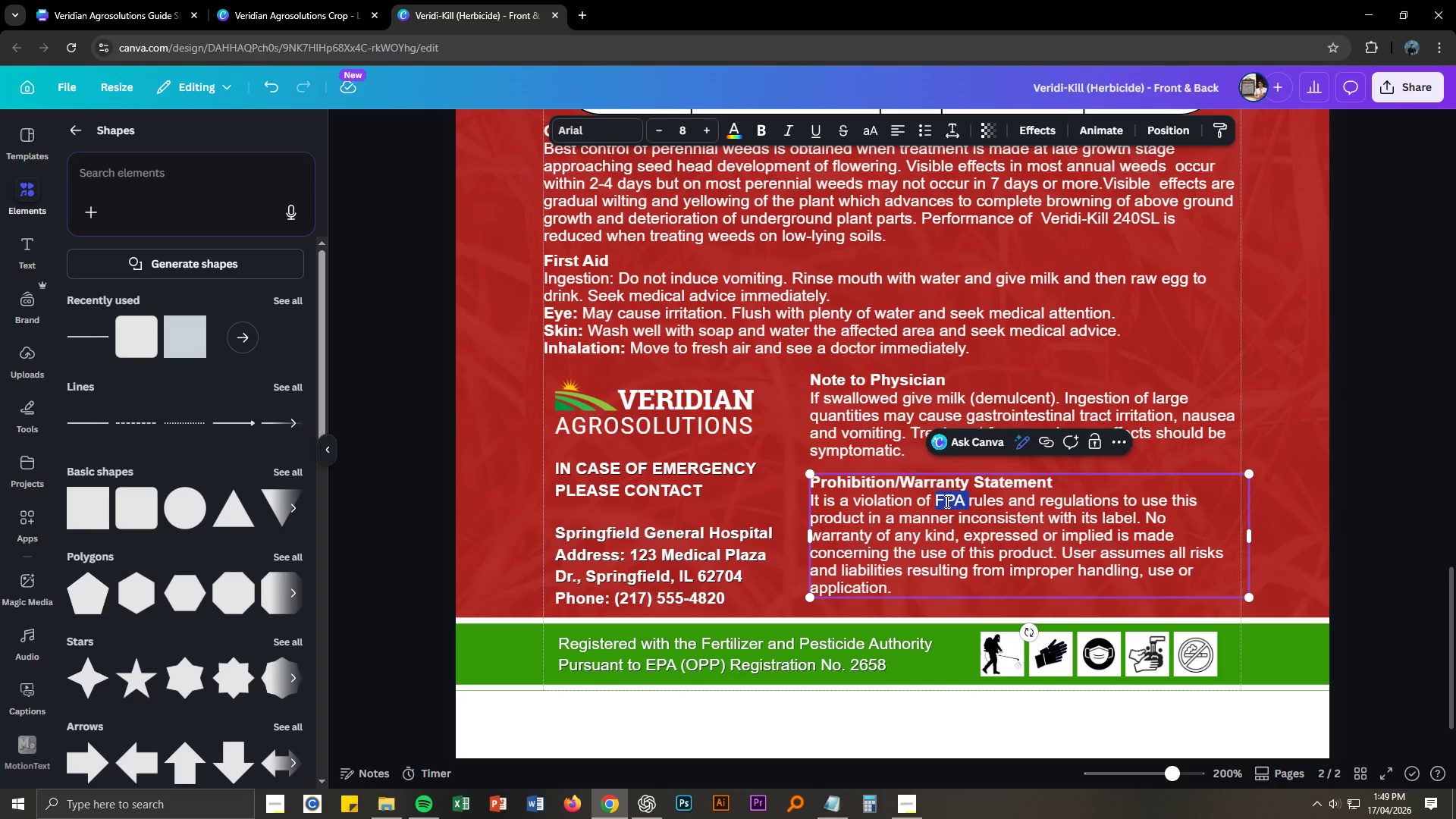 
type(EPA ())
 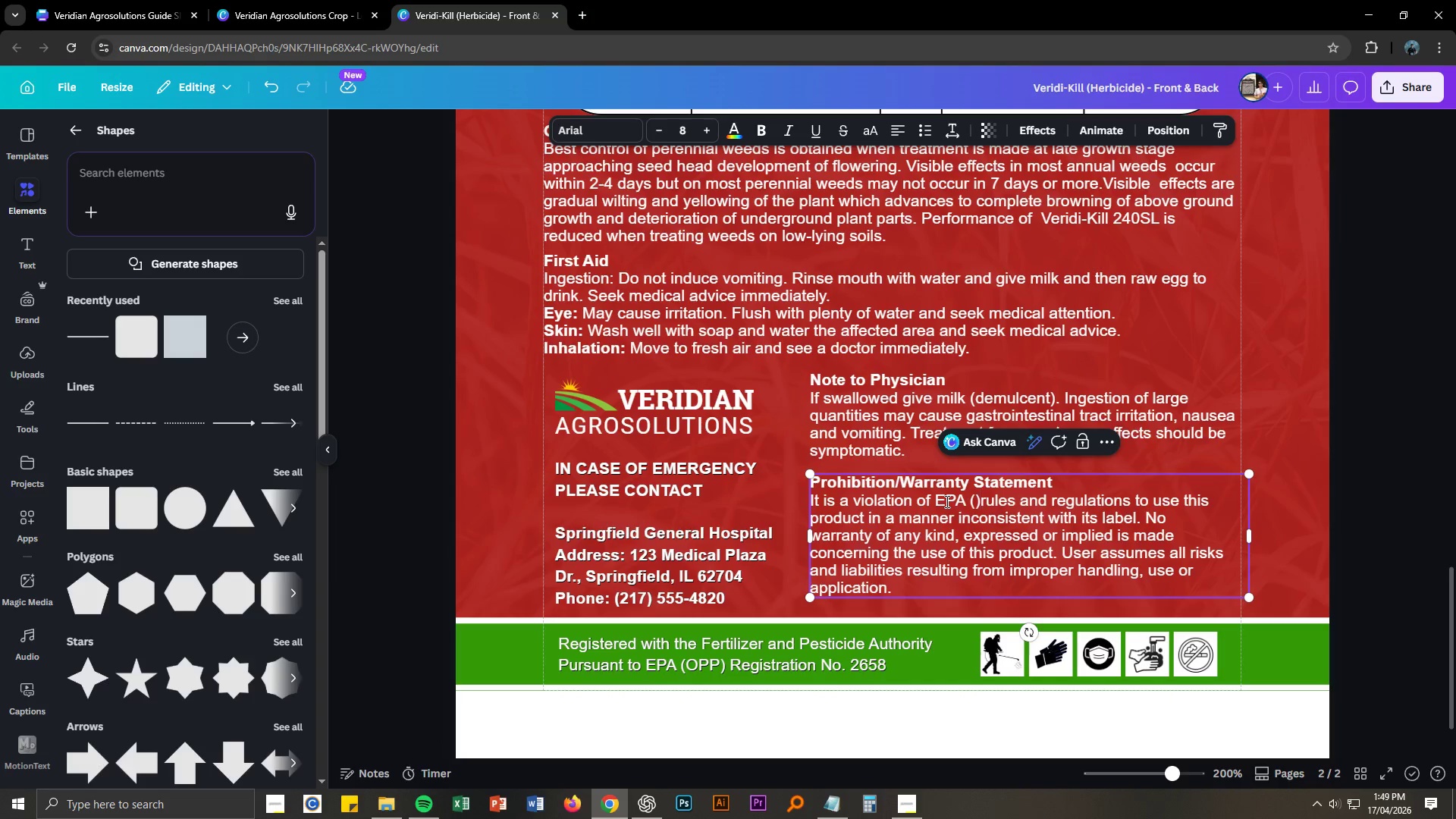 
key(ArrowLeft)
 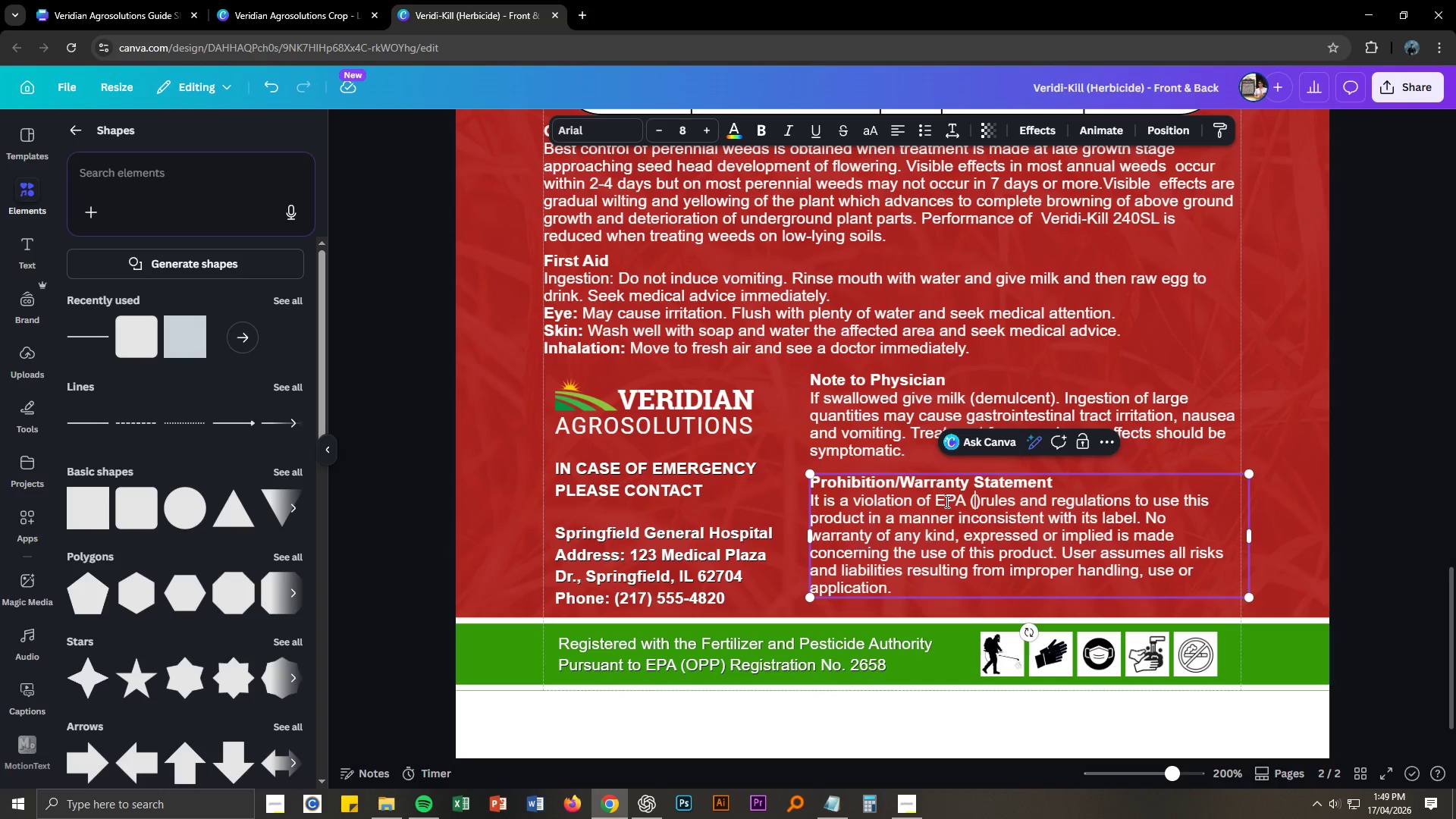 
type(OPP)
 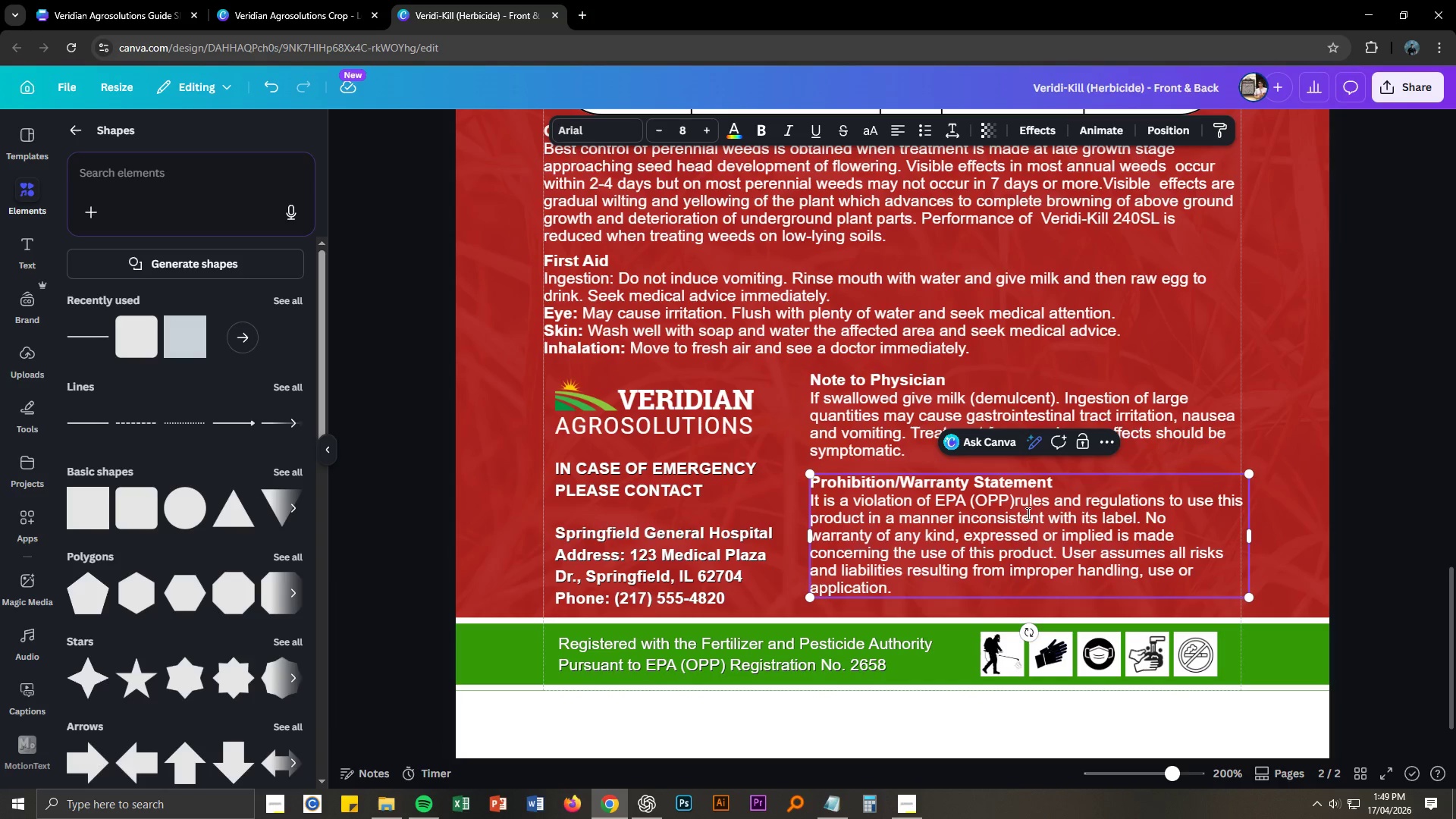 
left_click([1015, 502])
 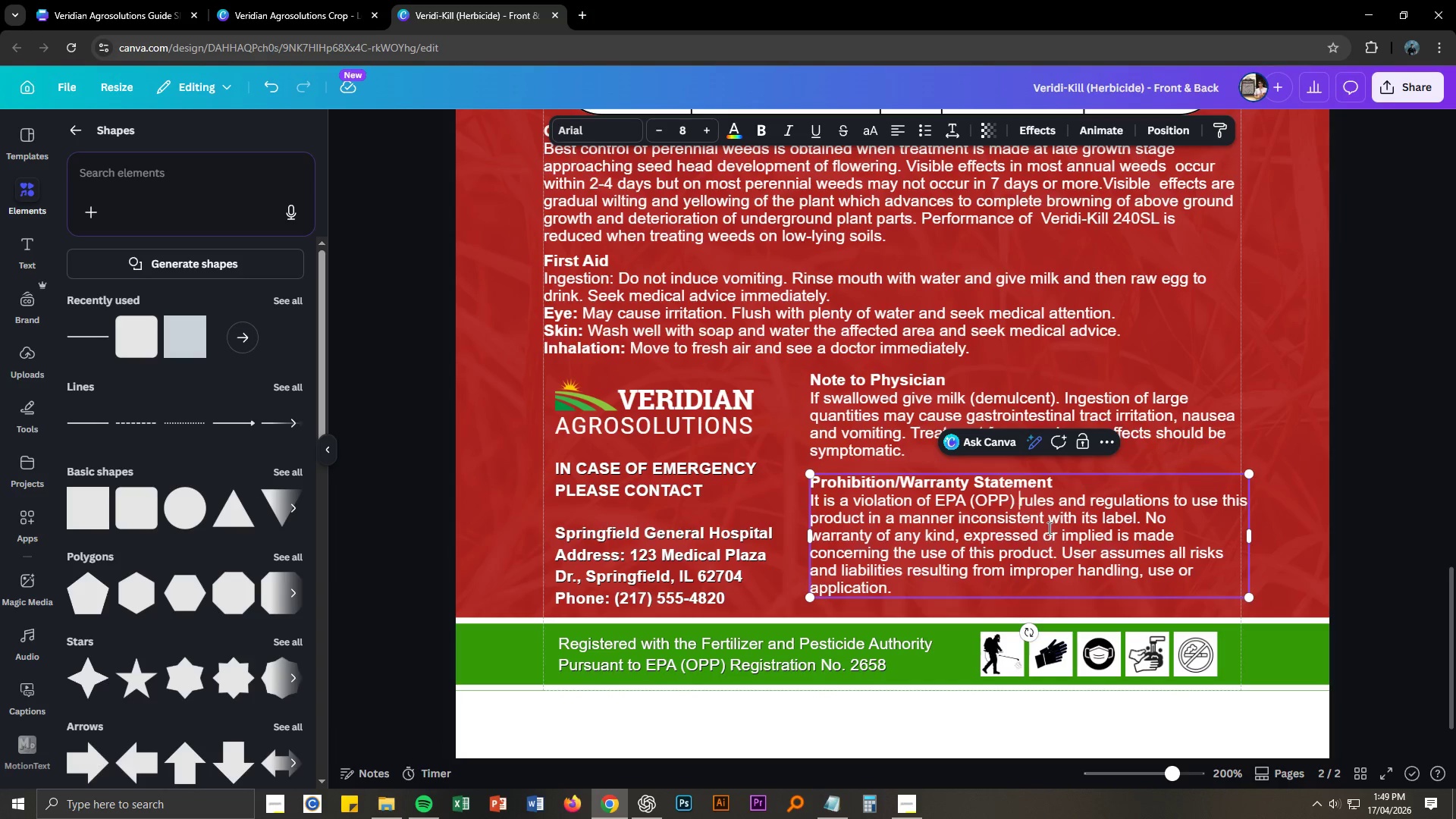 
key(Space)
 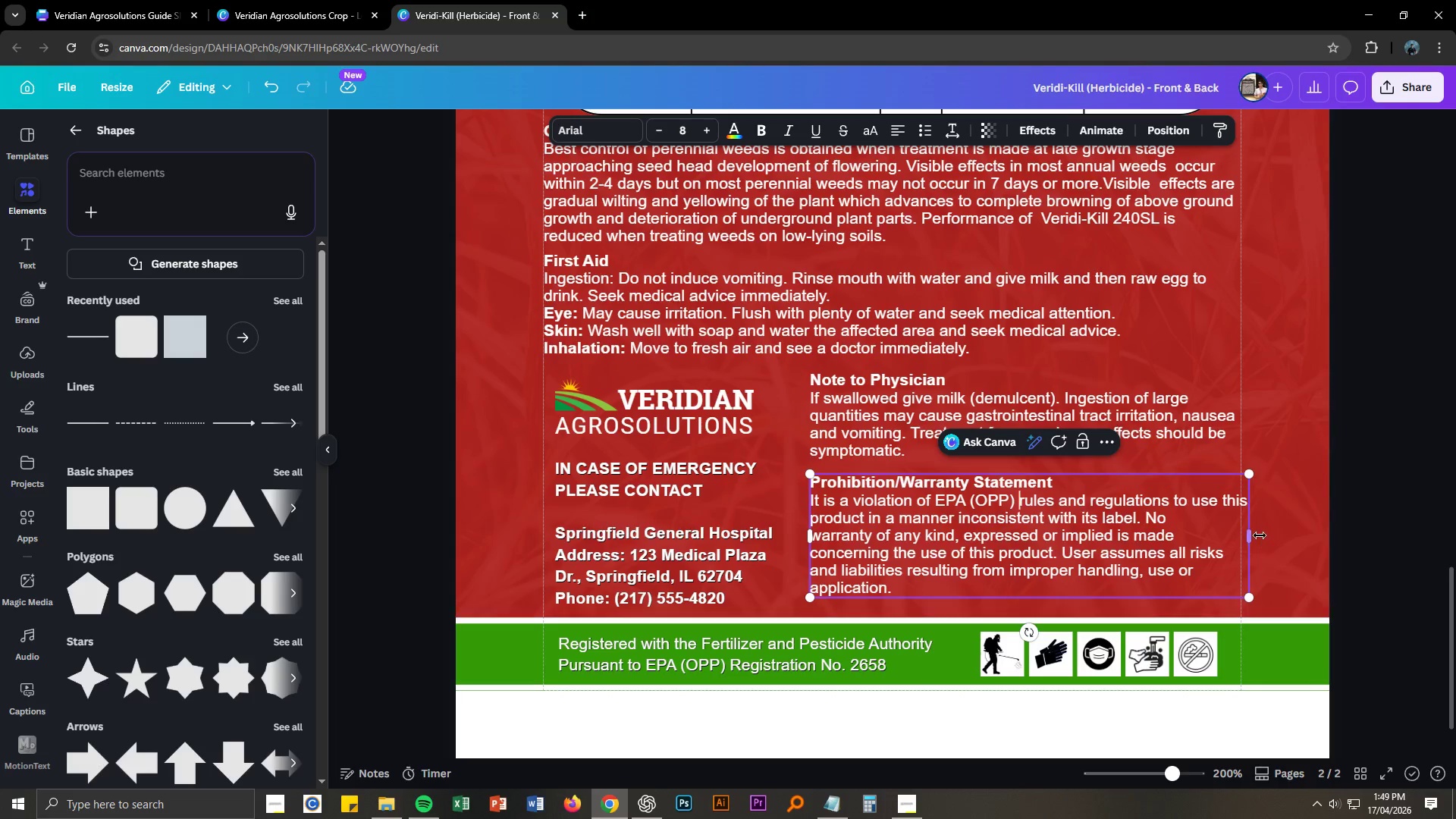 
left_click_drag(start_coordinate=[1254, 535], to_coordinate=[1244, 535])
 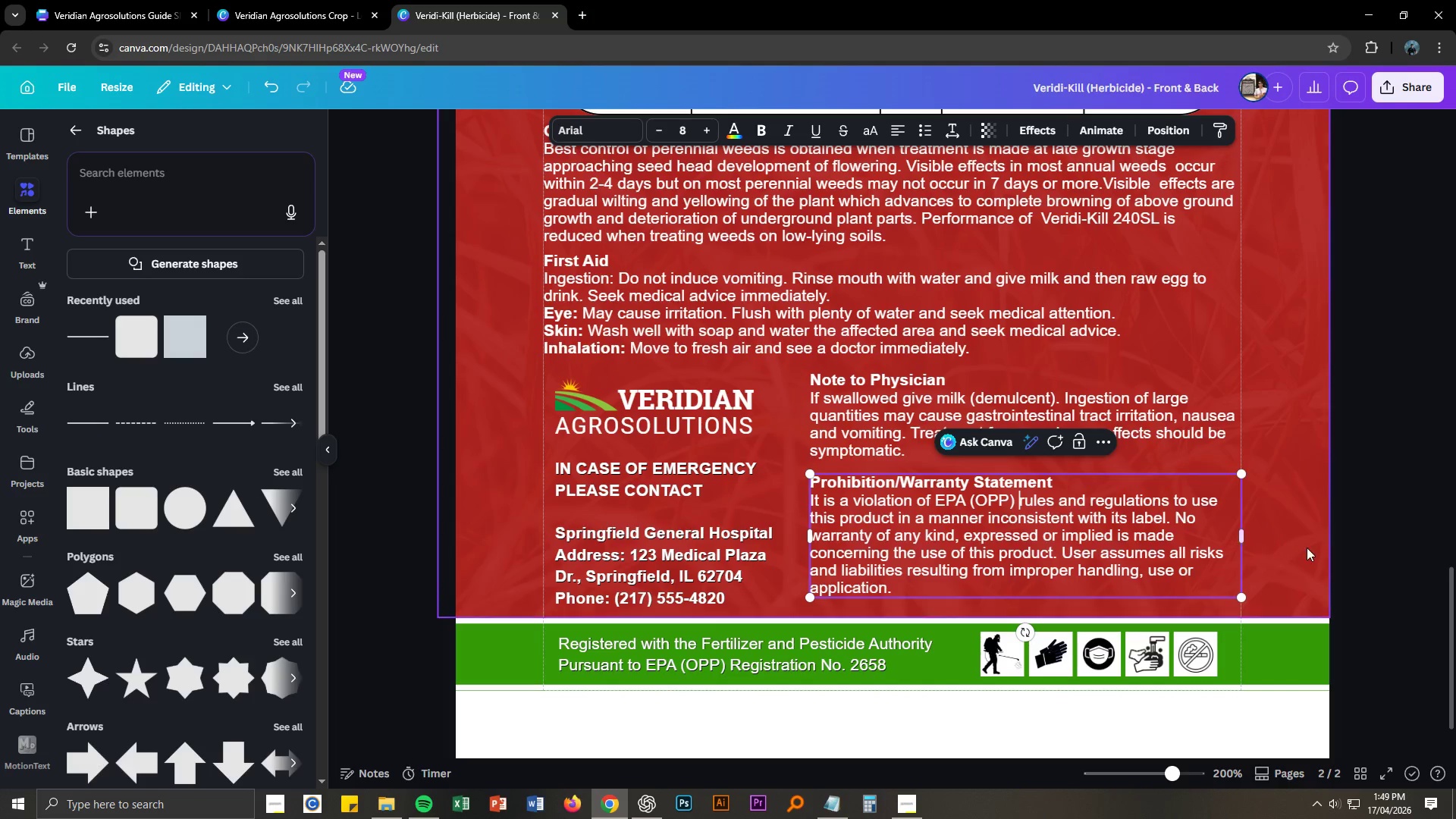 
left_click([1307, 548])
 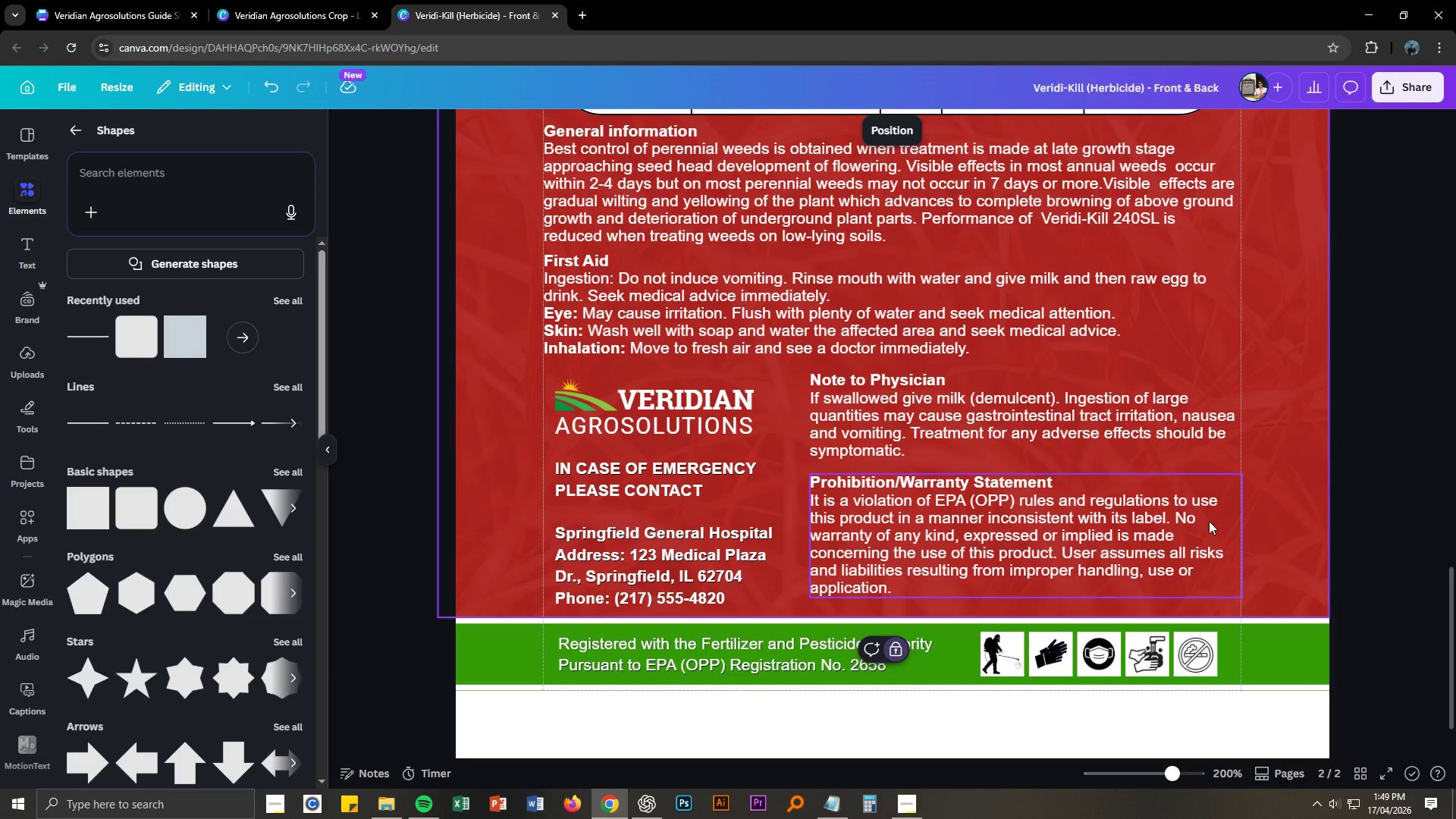 
left_click_drag(start_coordinate=[1304, 475], to_coordinate=[1304, 471])
 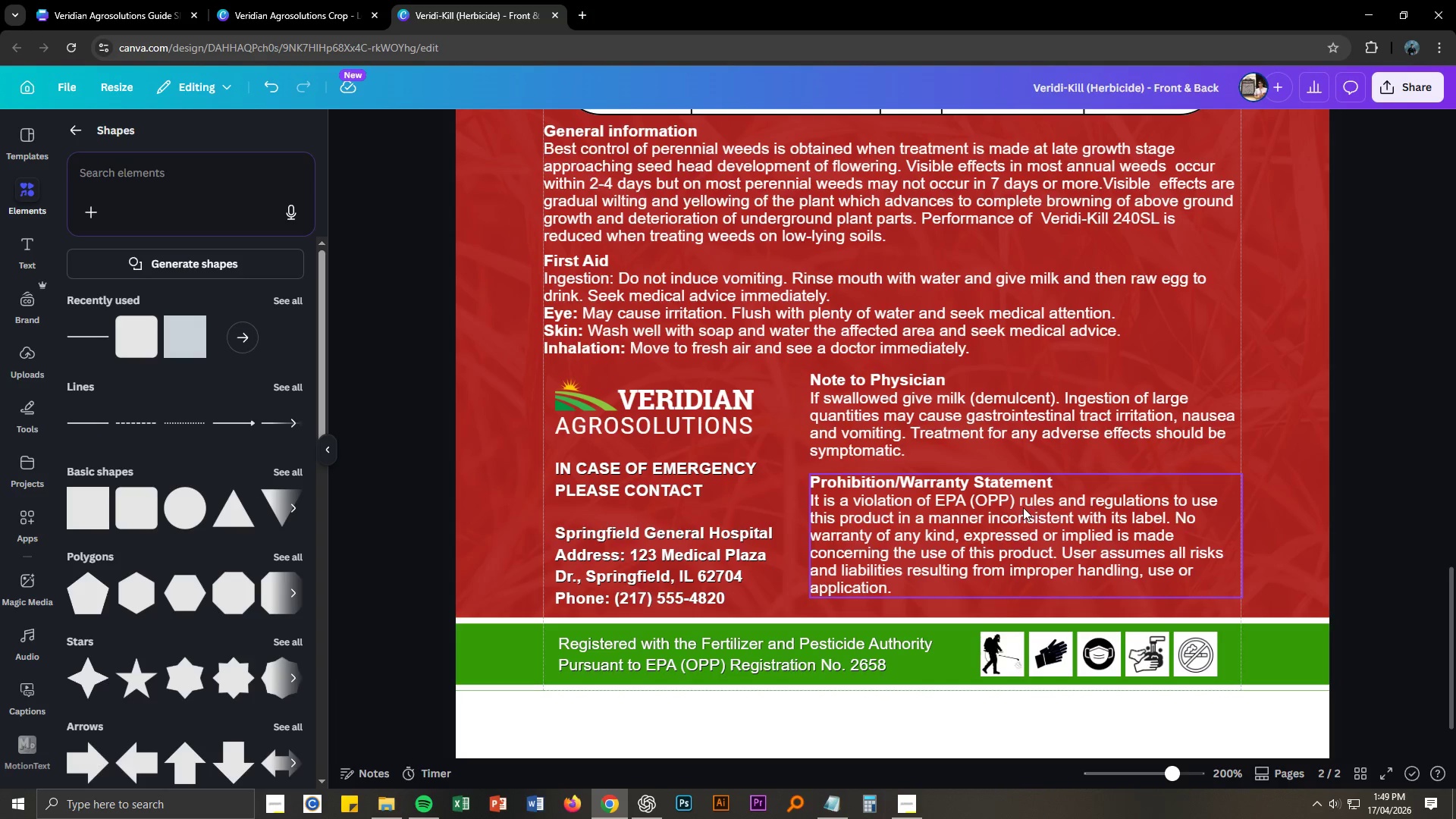 
left_click_drag(start_coordinate=[1023, 507], to_coordinate=[1022, 513])
 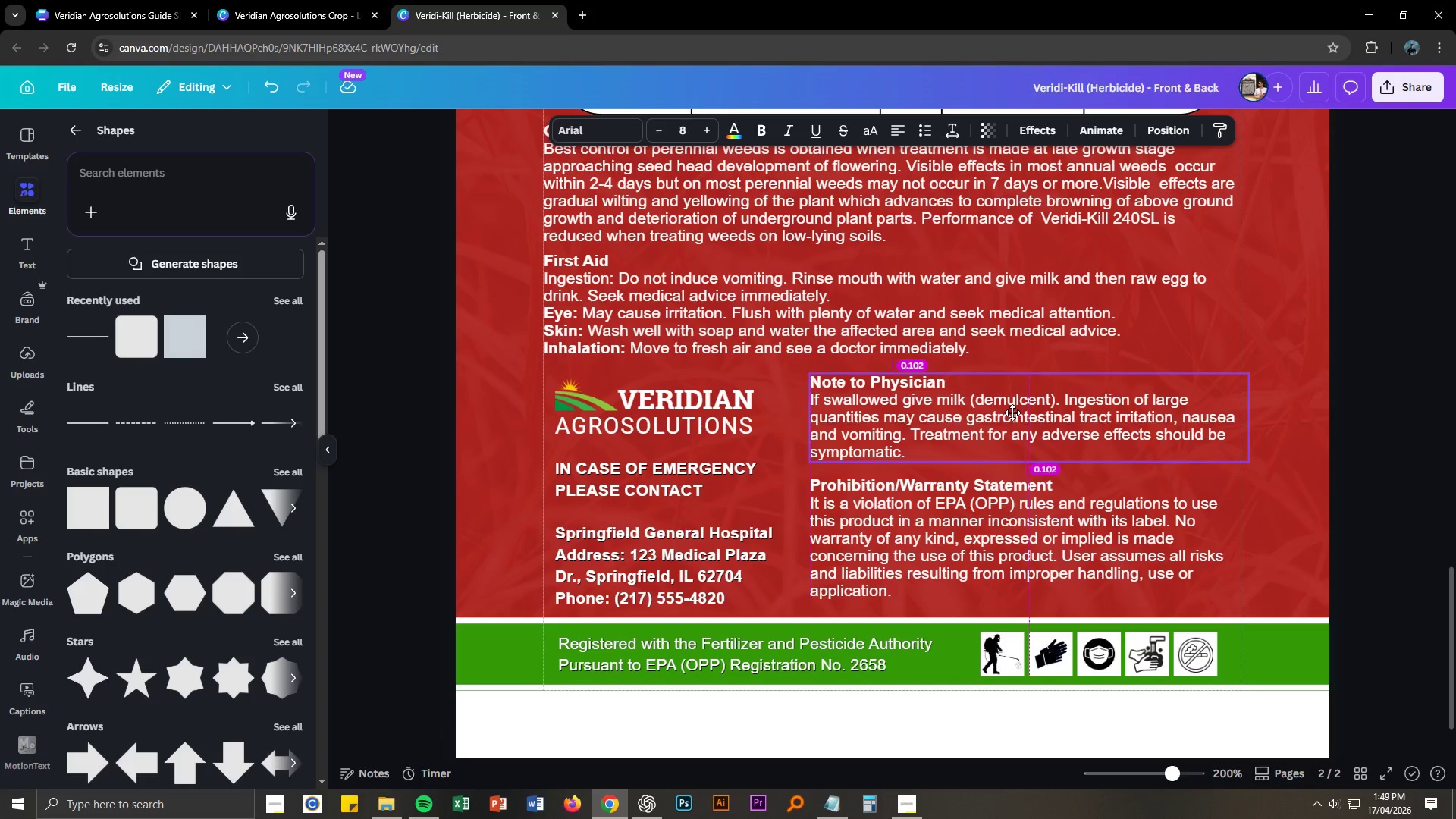 
left_click([1310, 485])
 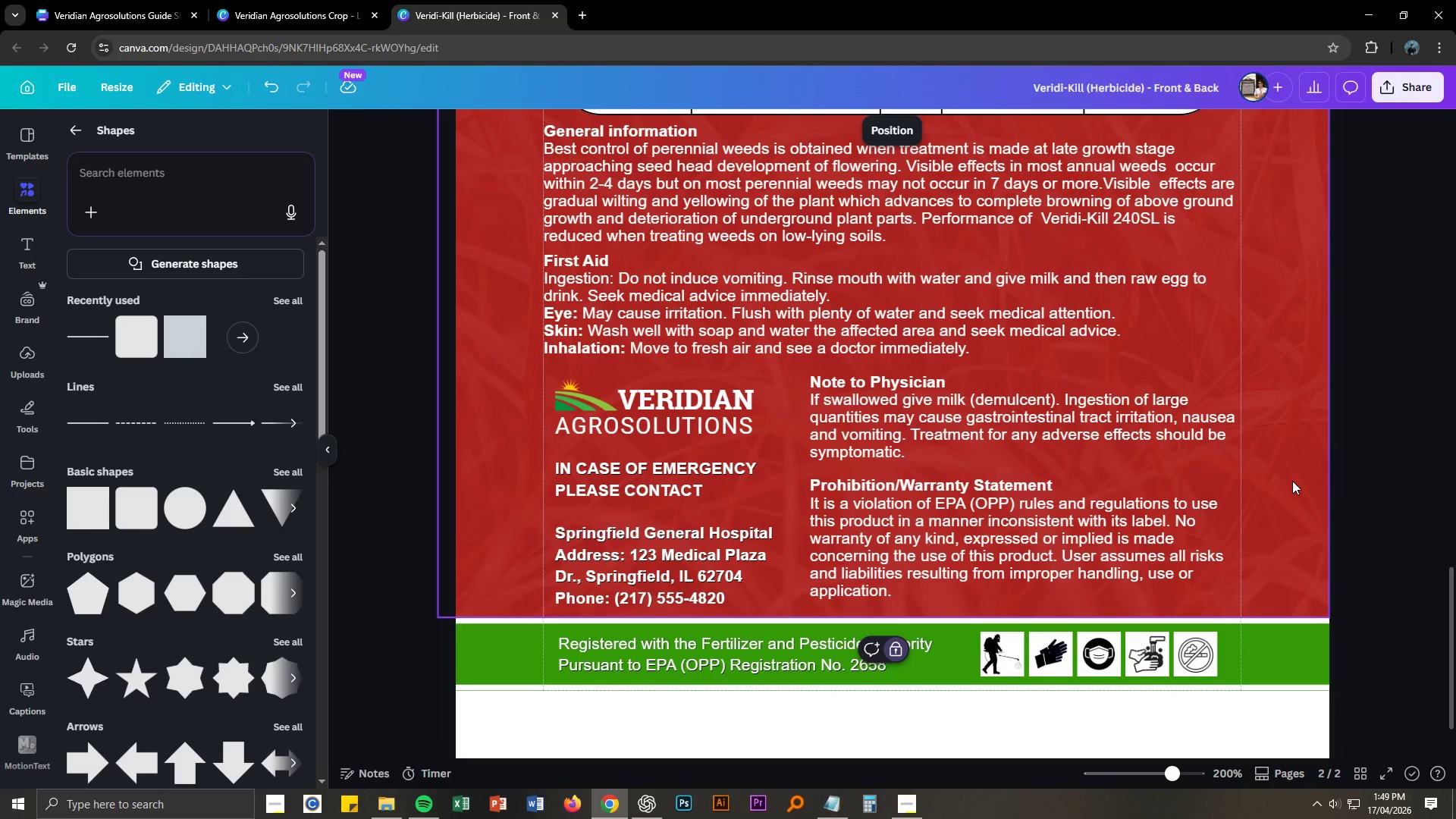 
scroll: coordinate [1220, 458], scroll_direction: up, amount: 7.0
 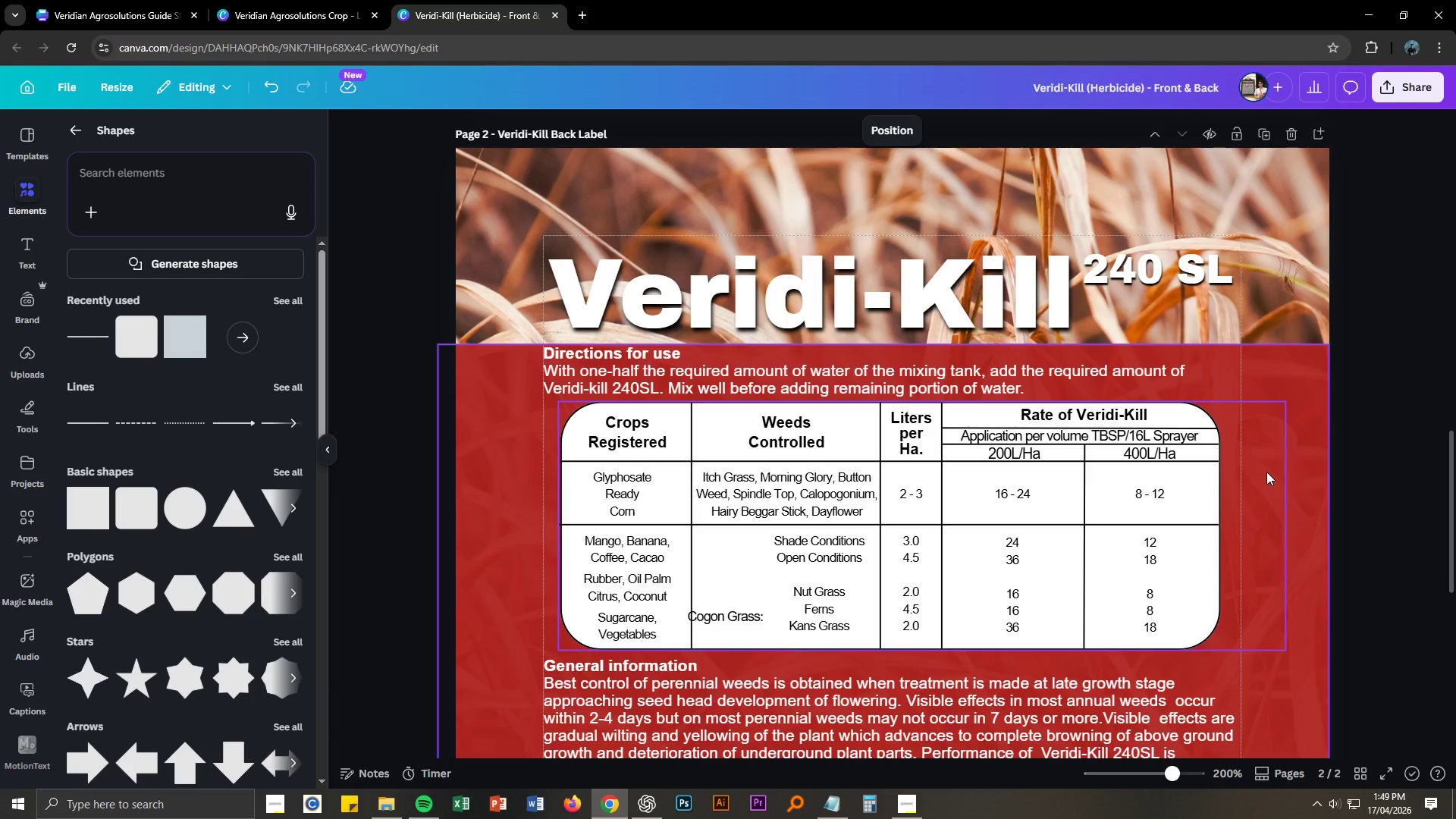 
wait(8.12)
 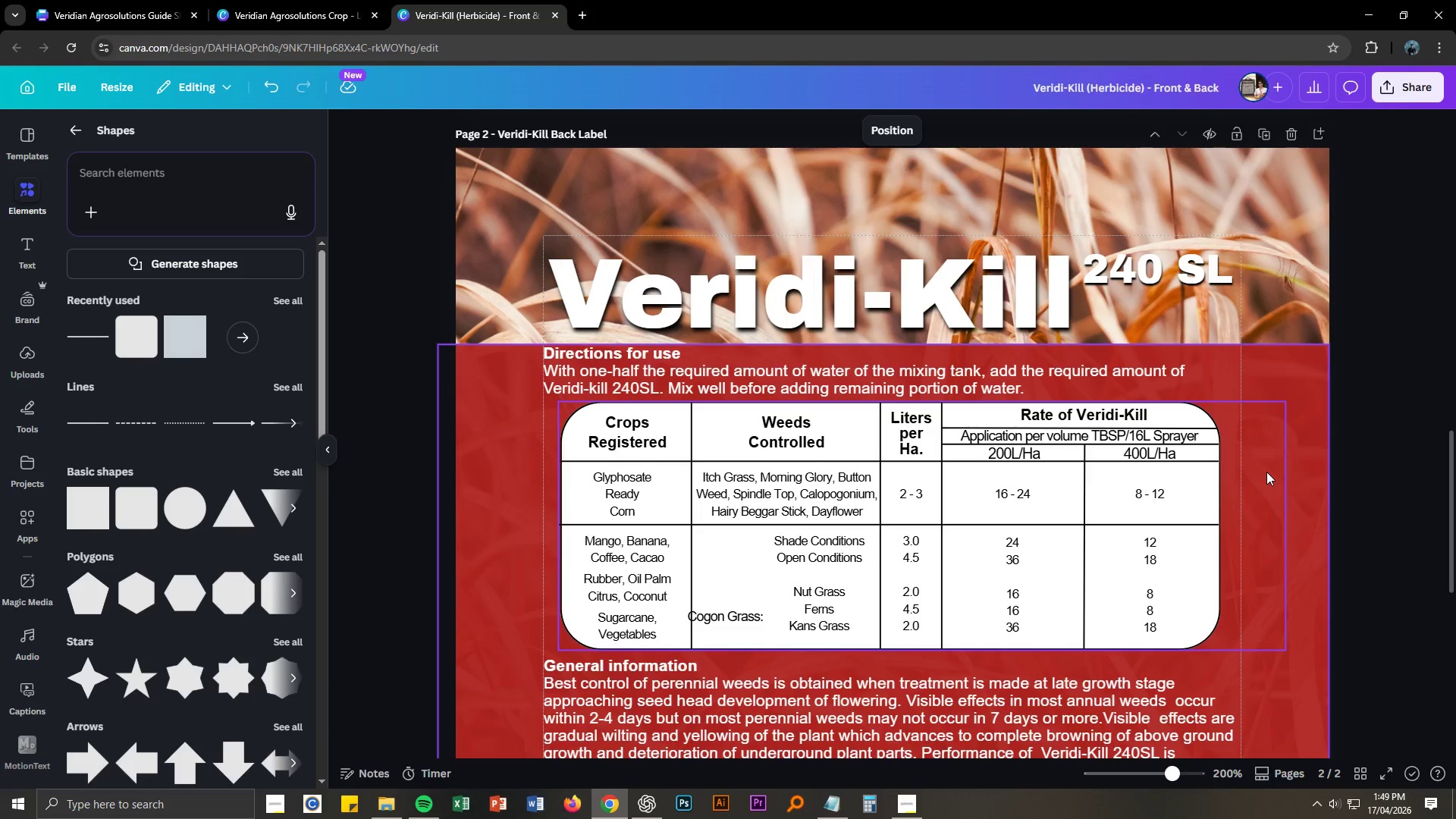 
scroll: coordinate [1143, 413], scroll_direction: up, amount: 5.0
 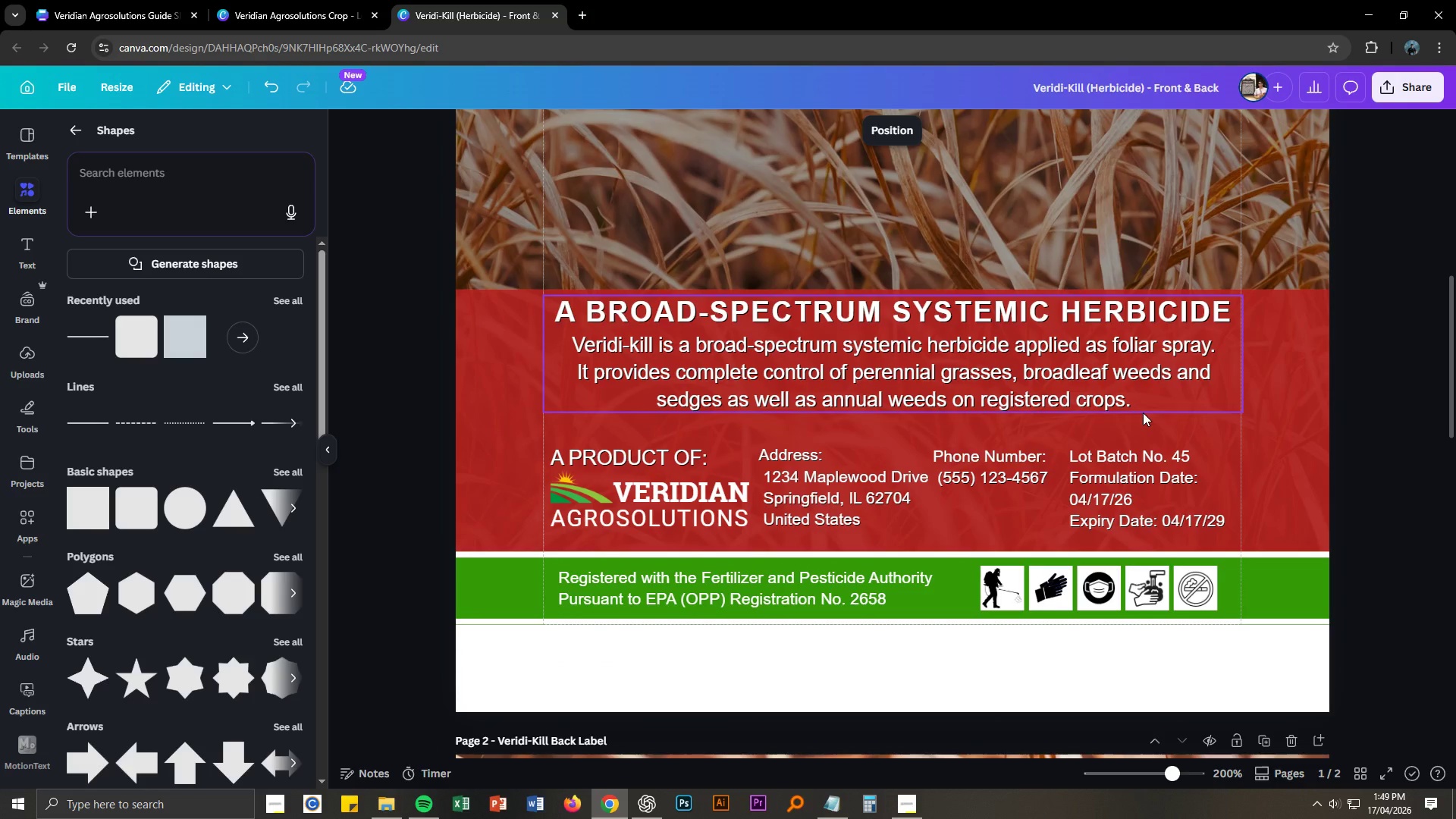 
scroll: coordinate [1143, 413], scroll_direction: down, amount: 6.0
 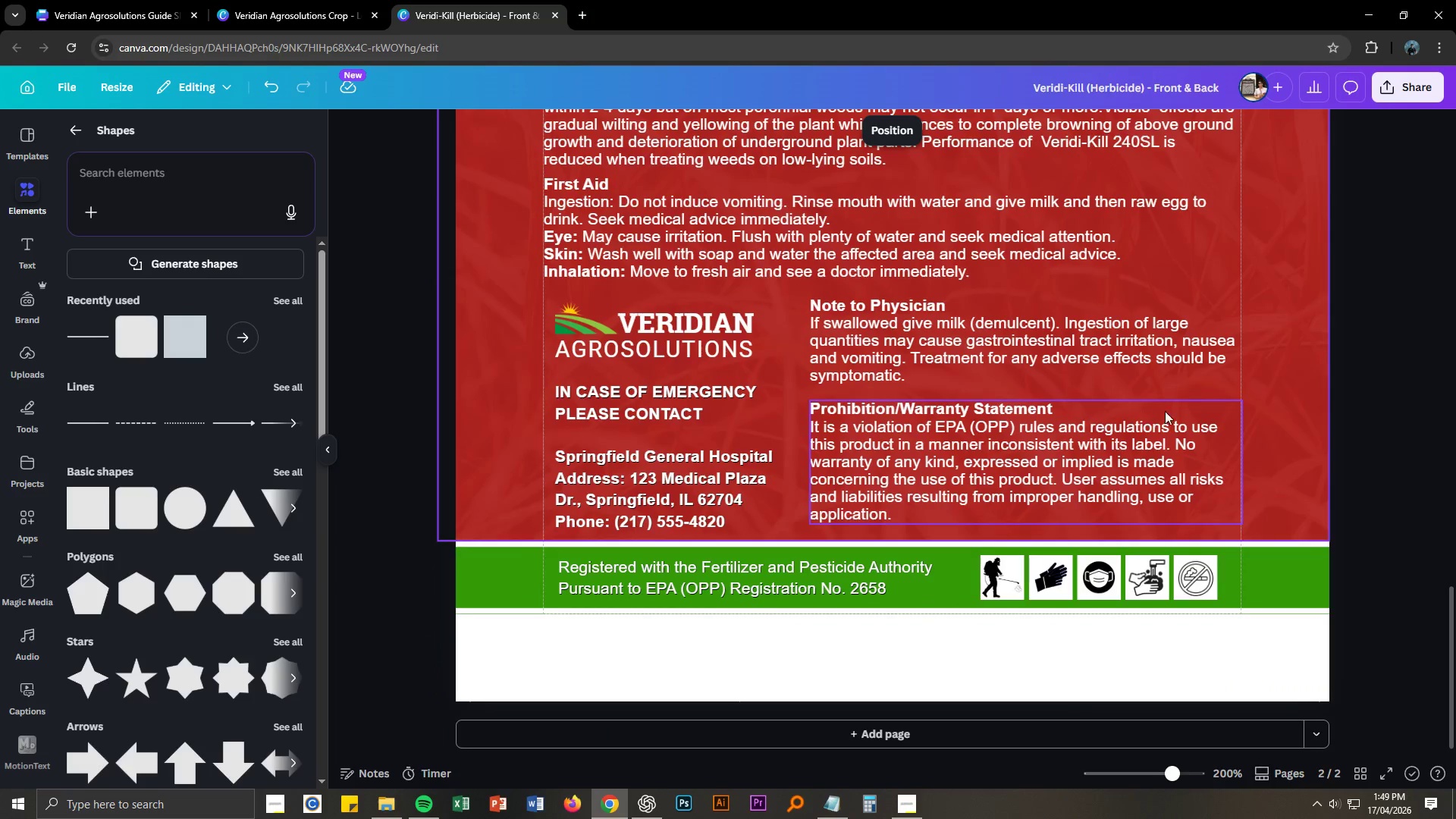 
left_click([1285, 388])
 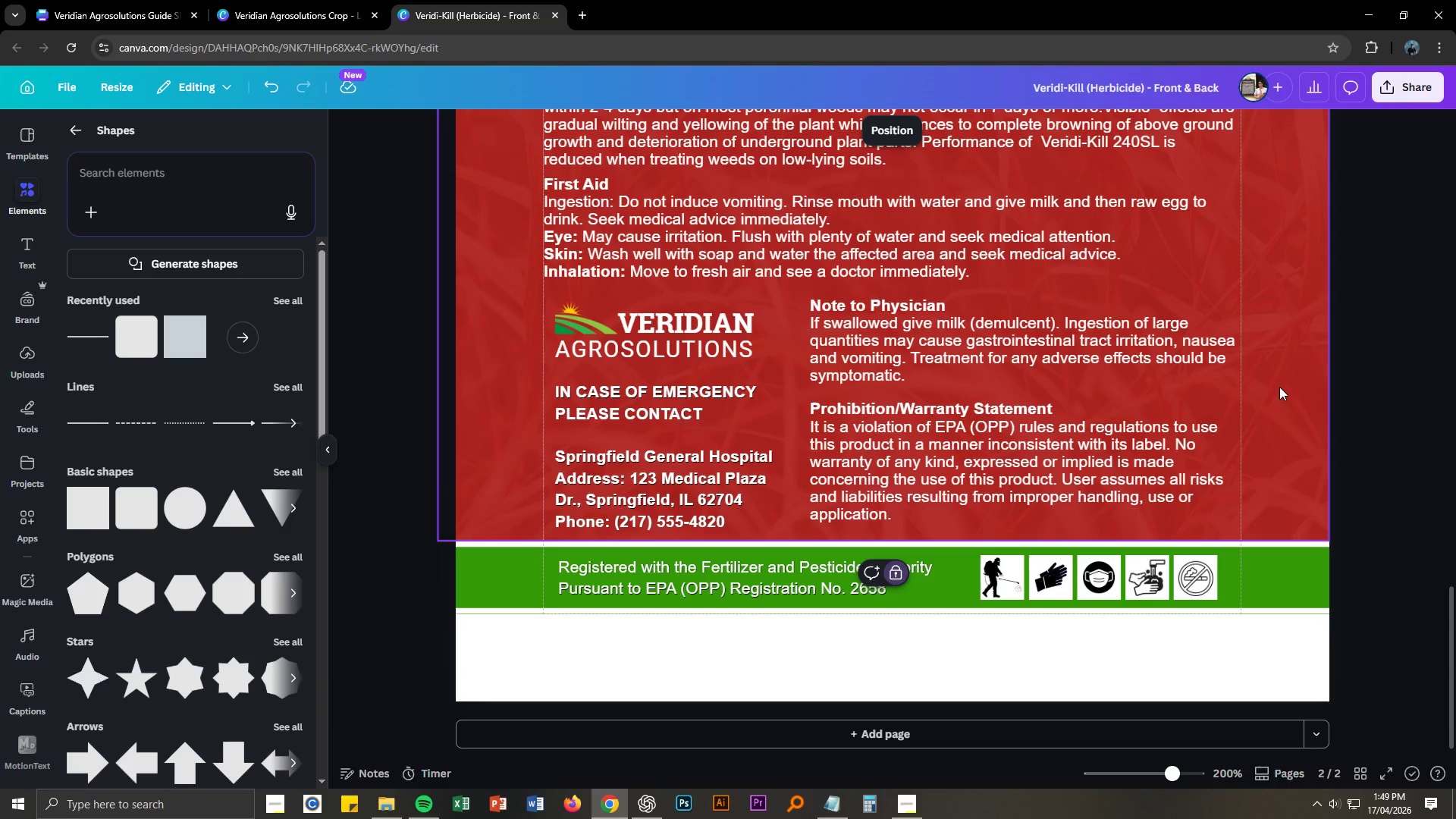 
left_click_drag(start_coordinate=[659, 588], to_coordinate=[651, 588])
 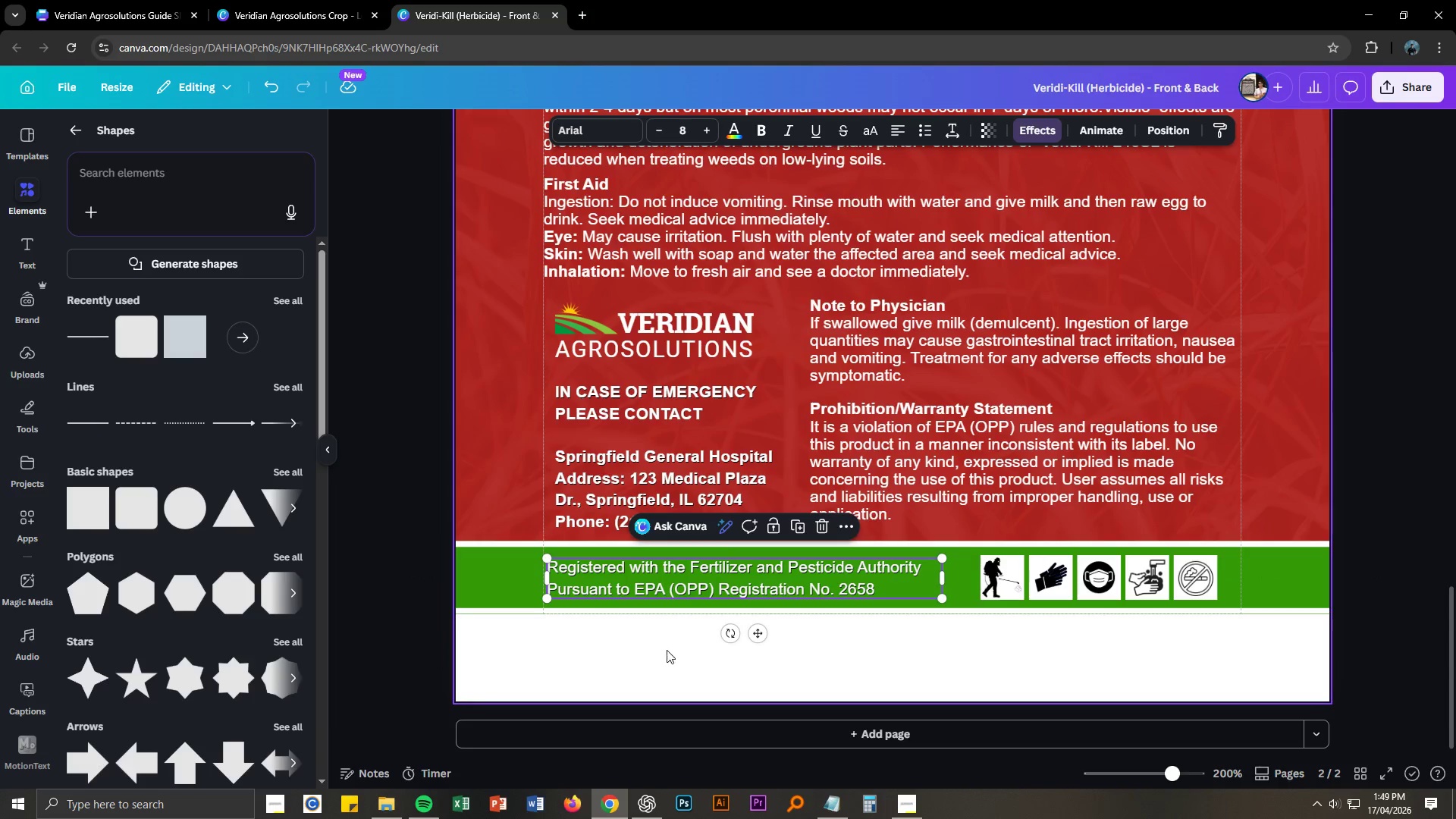 
left_click([667, 655])
 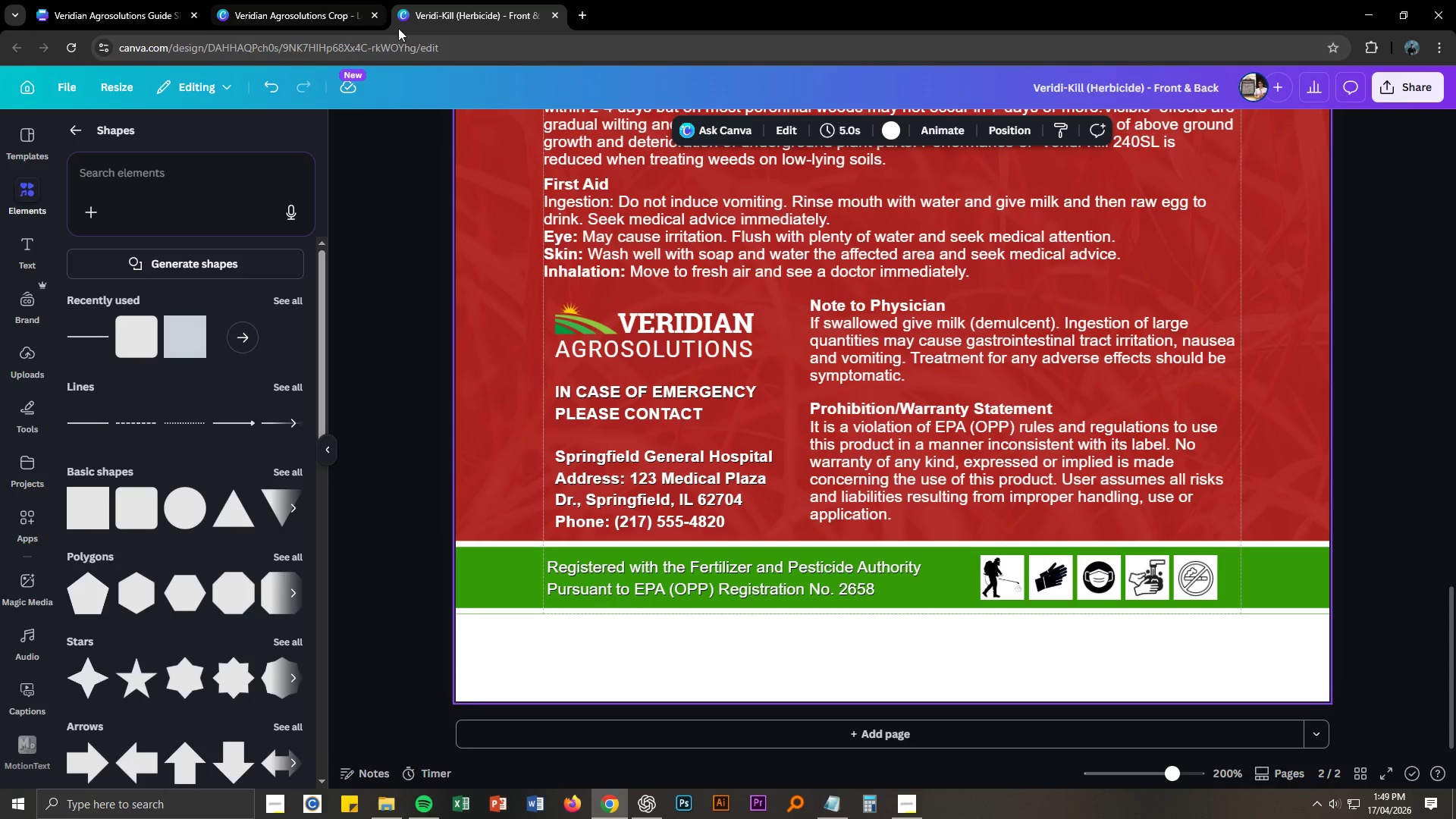 
scroll: coordinate [642, 462], scroll_direction: up, amount: 8.0
 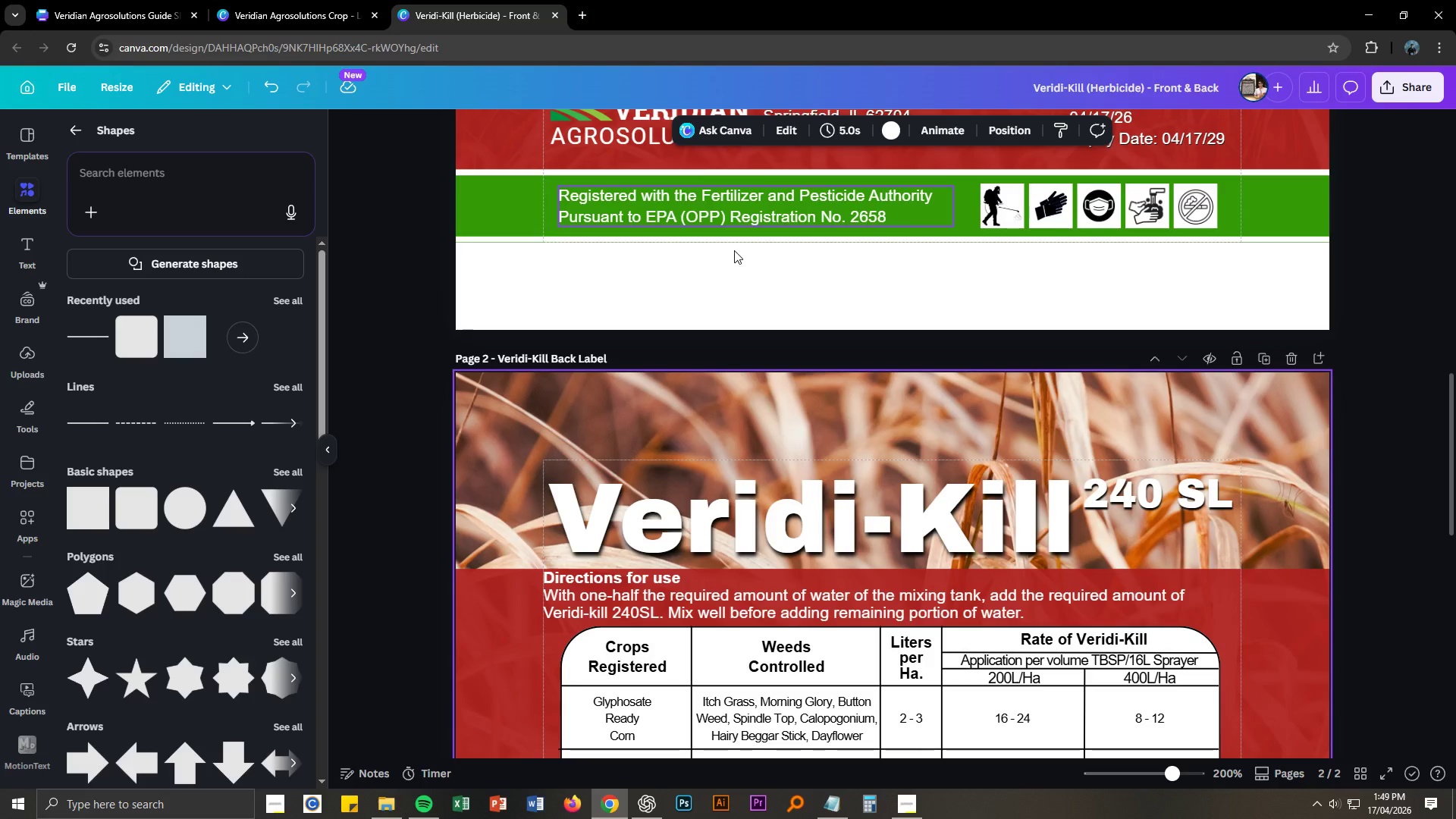 
scroll: coordinate [1208, 532], scroll_direction: down, amount: 11.0
 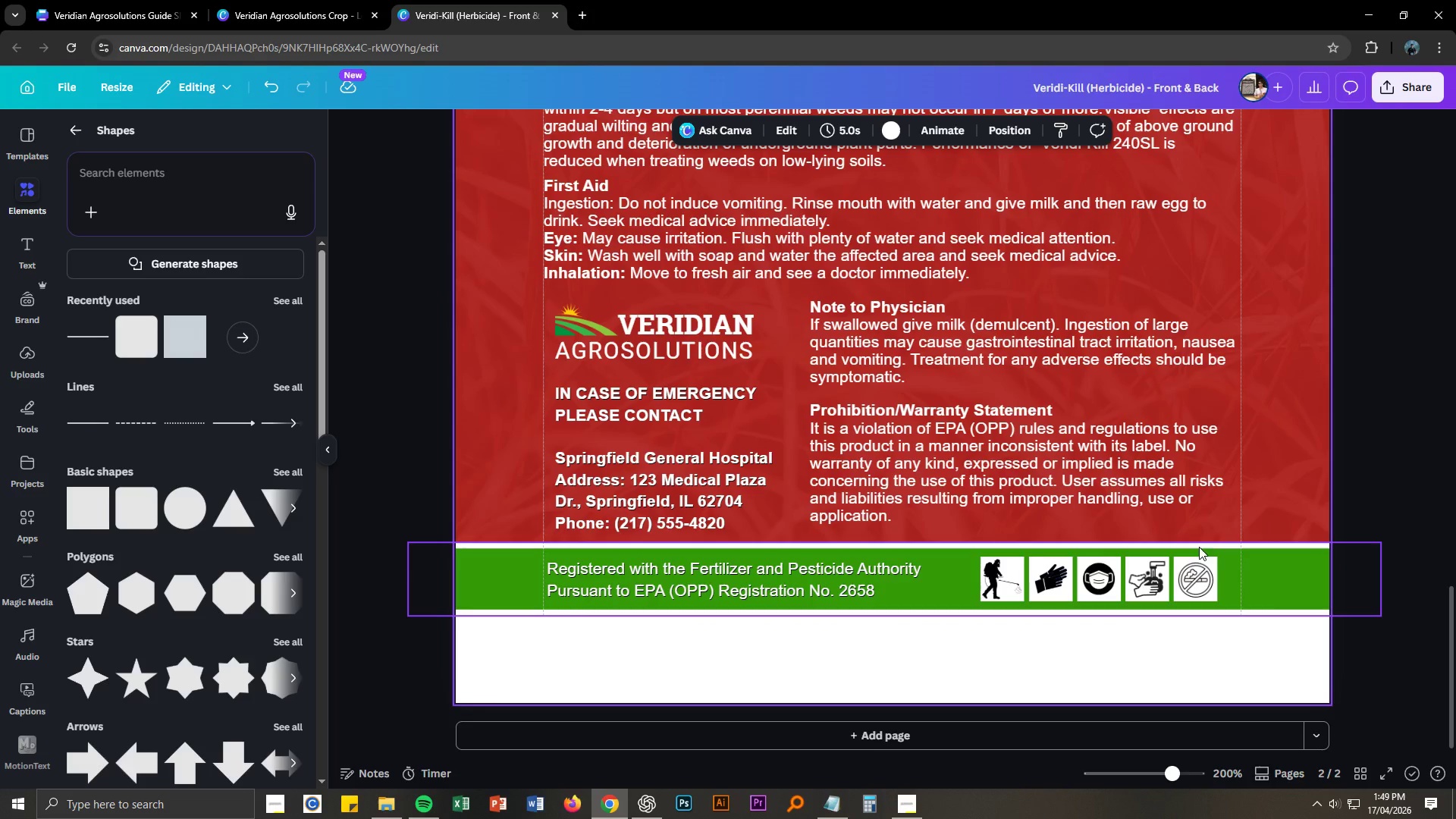 
left_click_drag(start_coordinate=[631, 349], to_coordinate=[645, 343])
 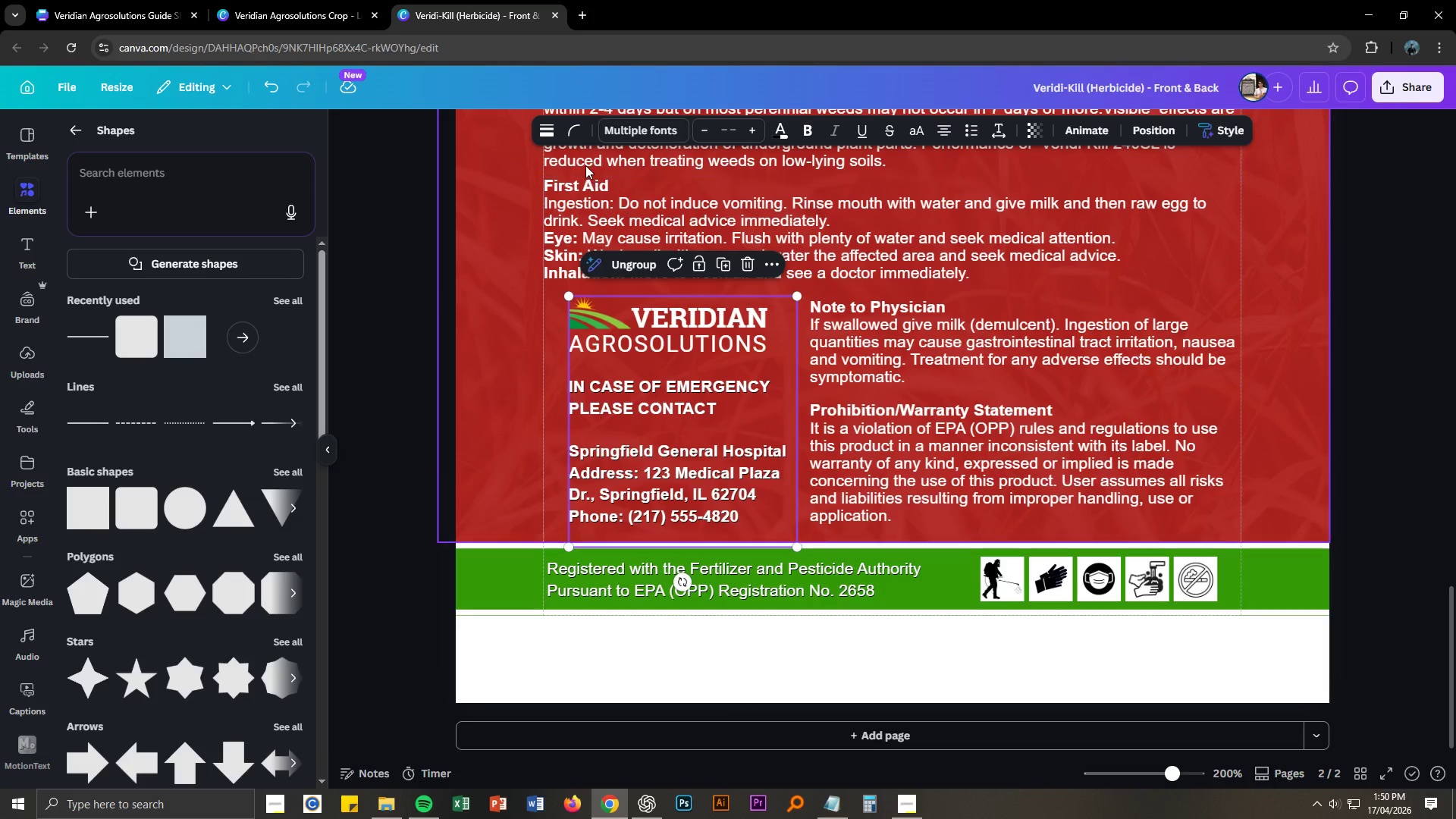 
left_click([554, 134])
 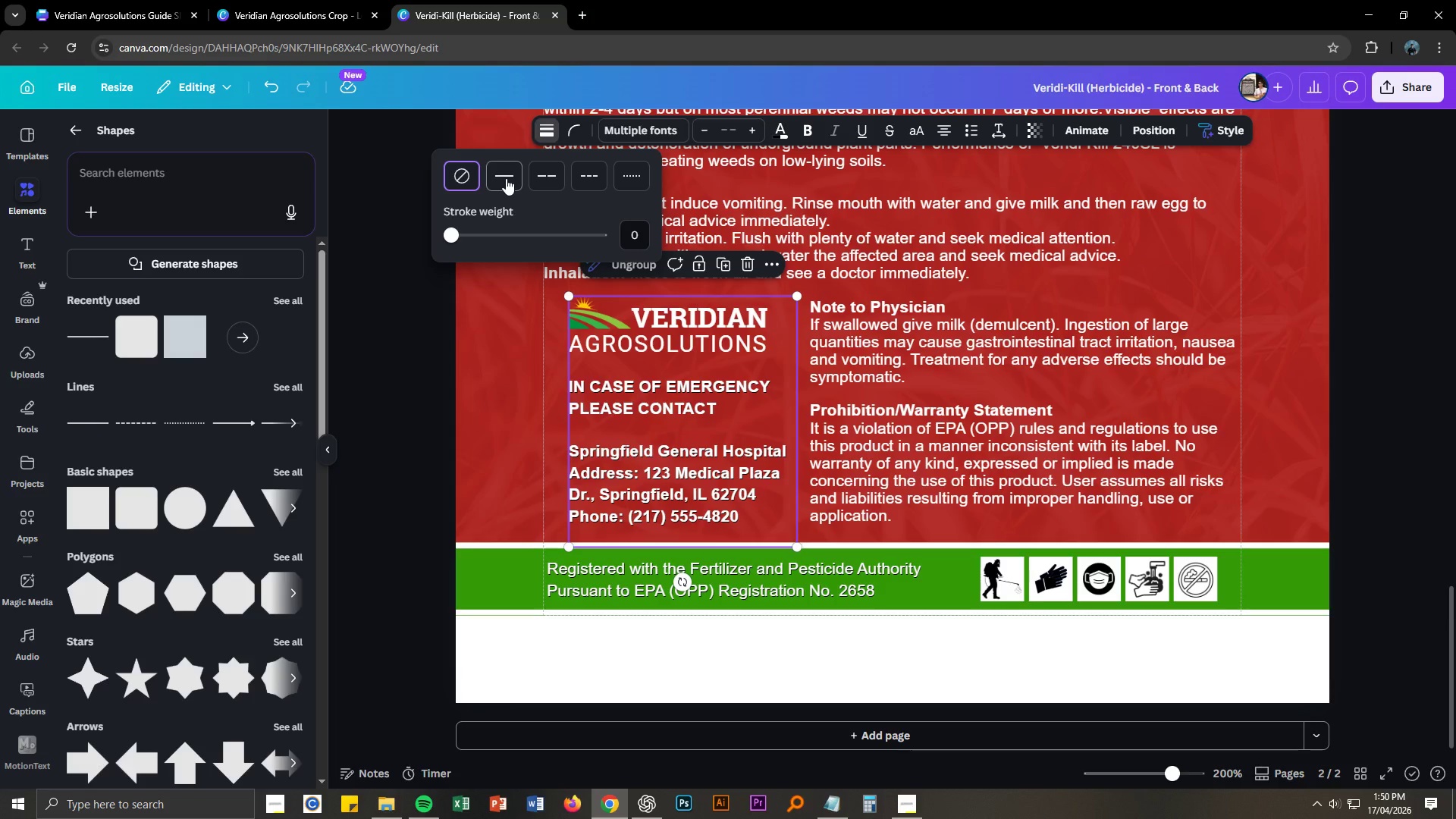 
left_click([506, 178])
 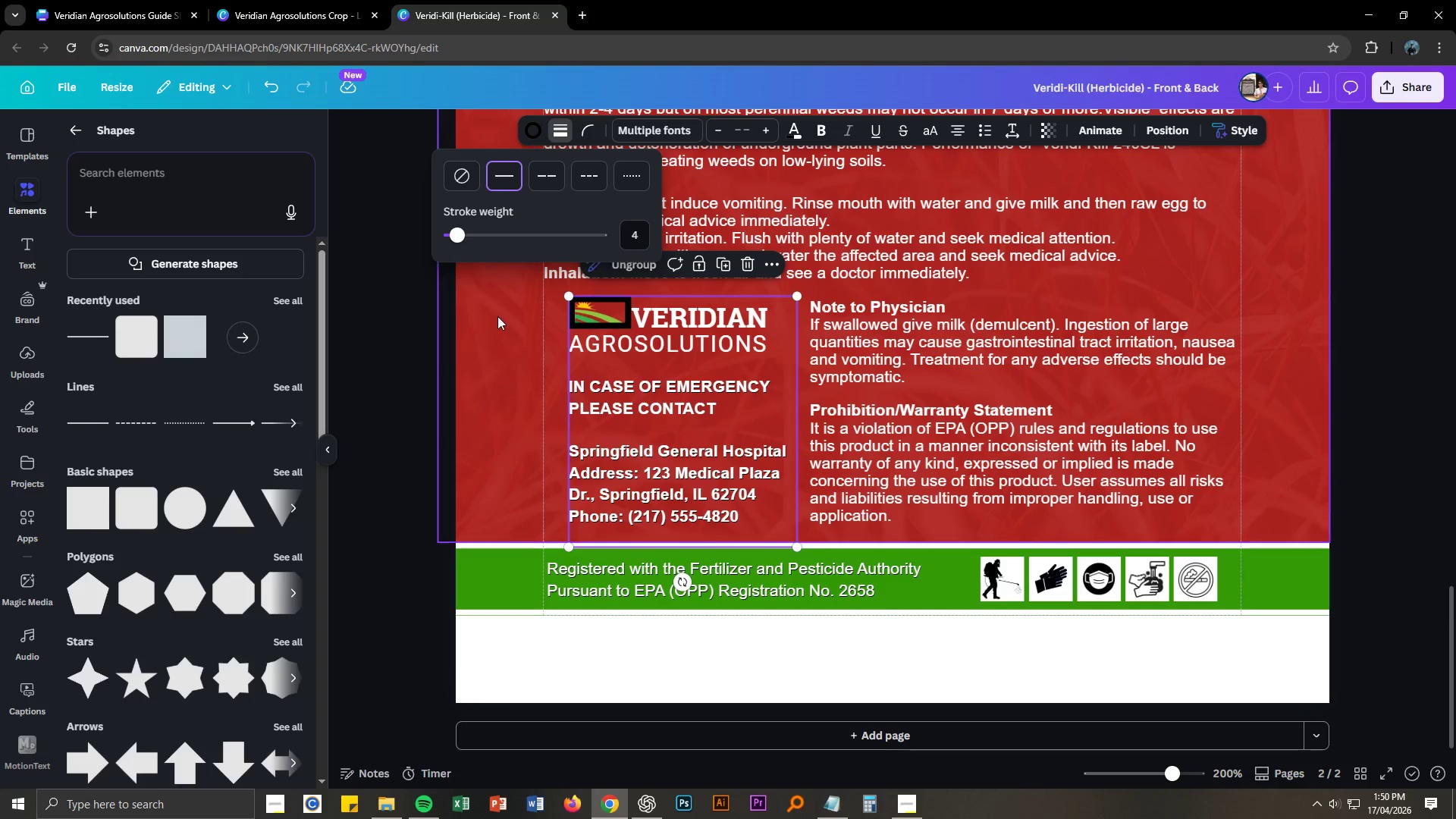 
key(Shift+ShiftLeft)
 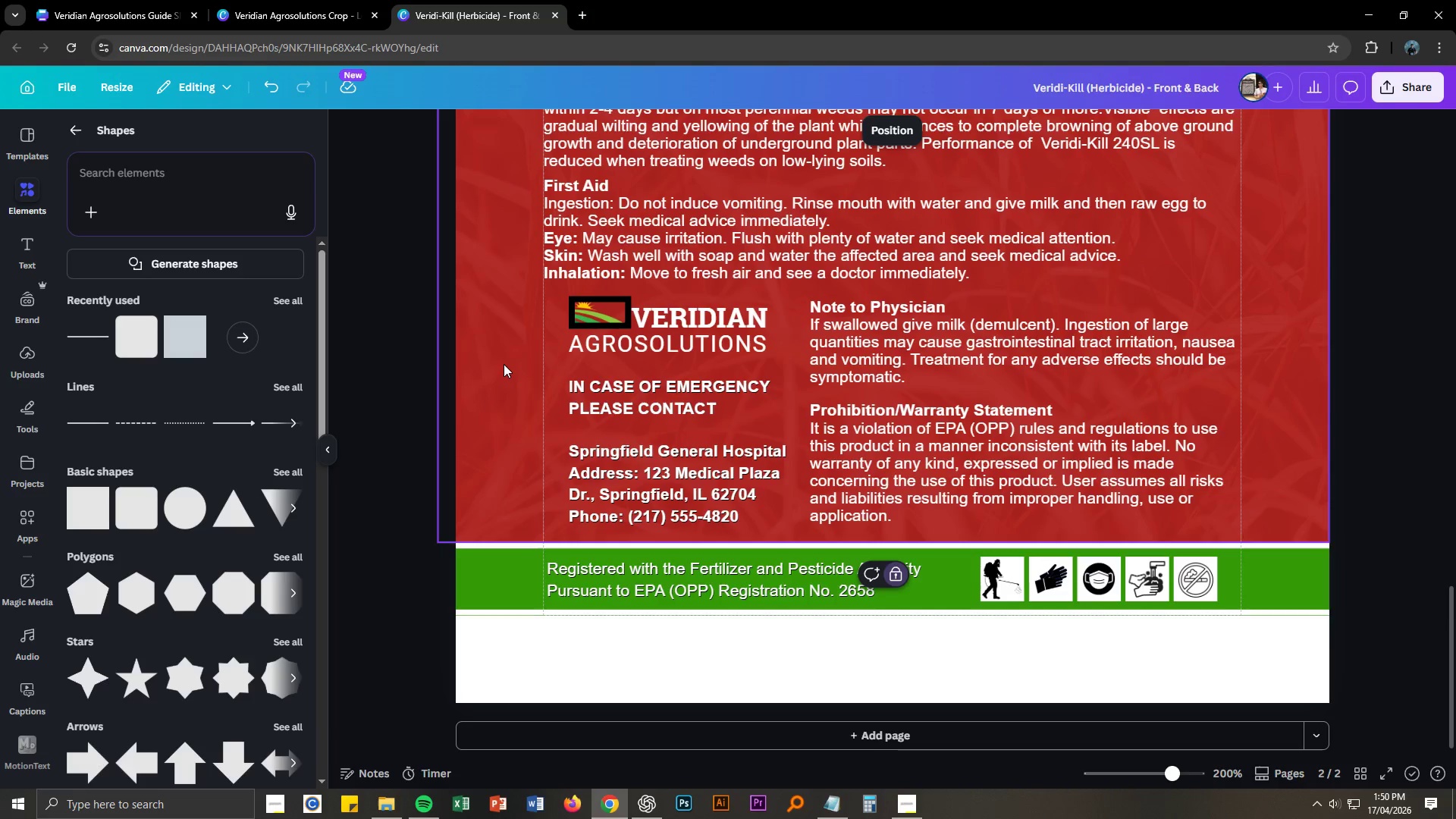 
hold_key(key=ControlLeft, duration=0.38)
 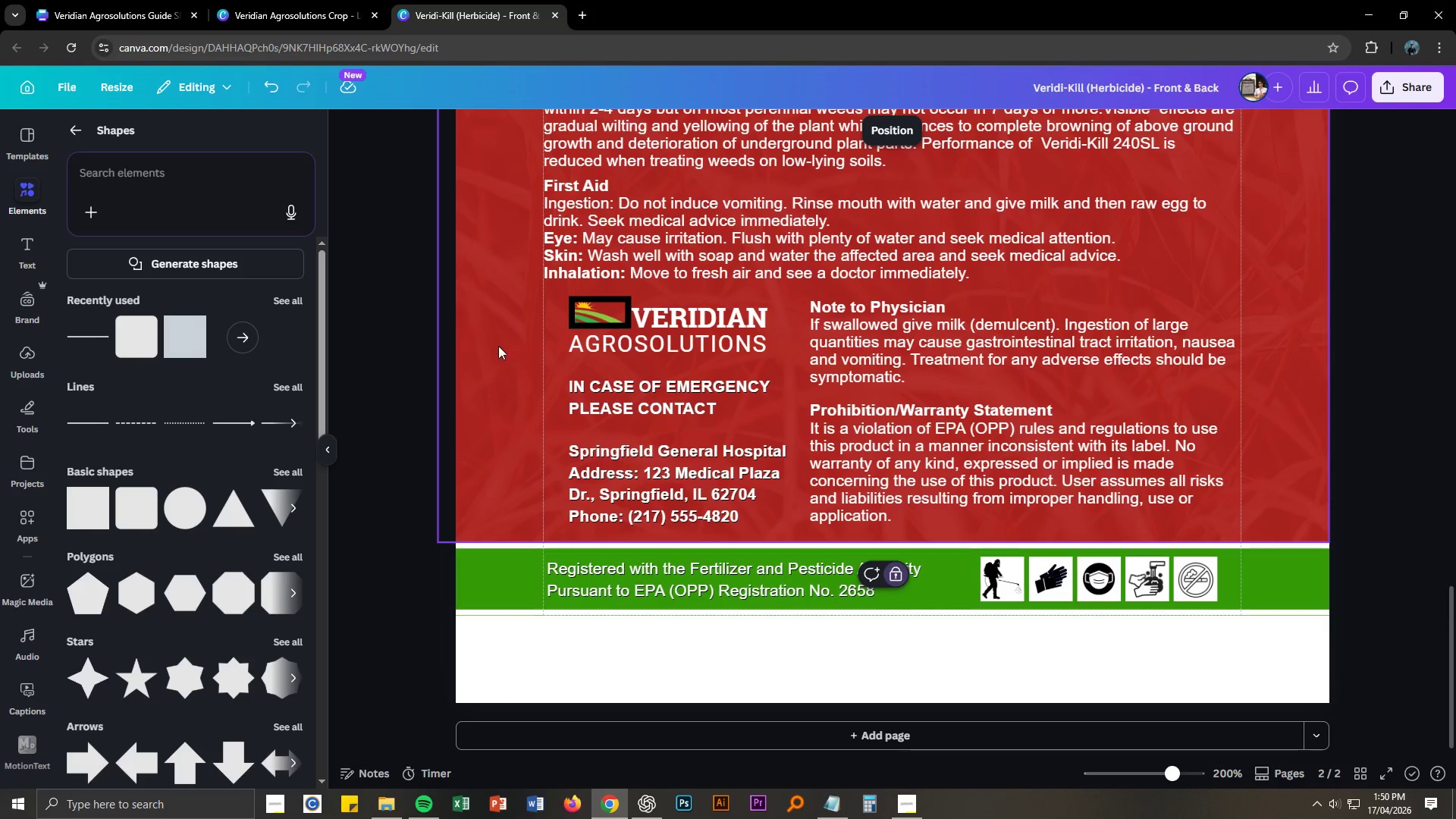 
key(Control+Z)
 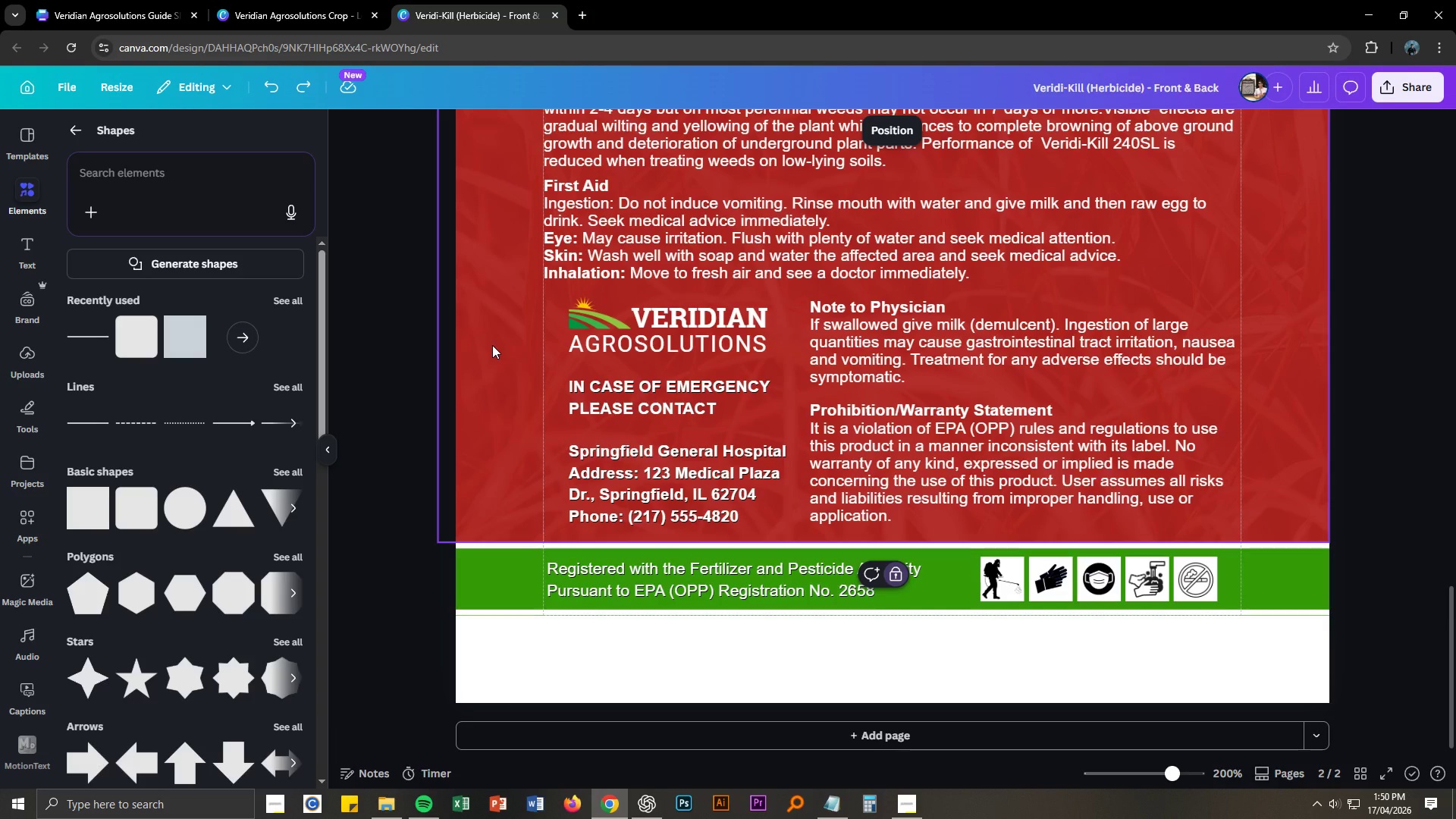 
wait(8.94)
 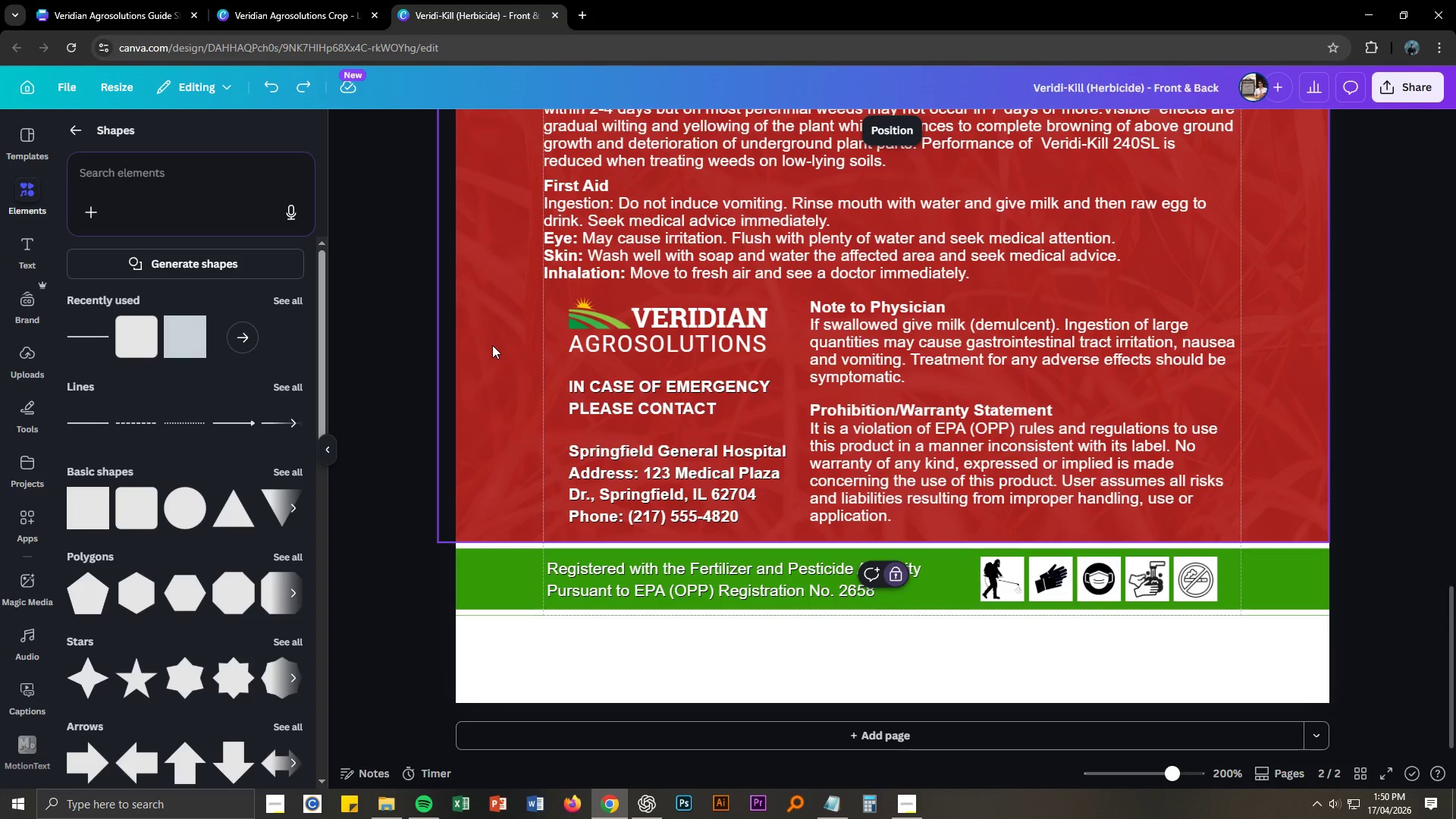 
scroll: coordinate [529, 400], scroll_direction: up, amount: 6.0
 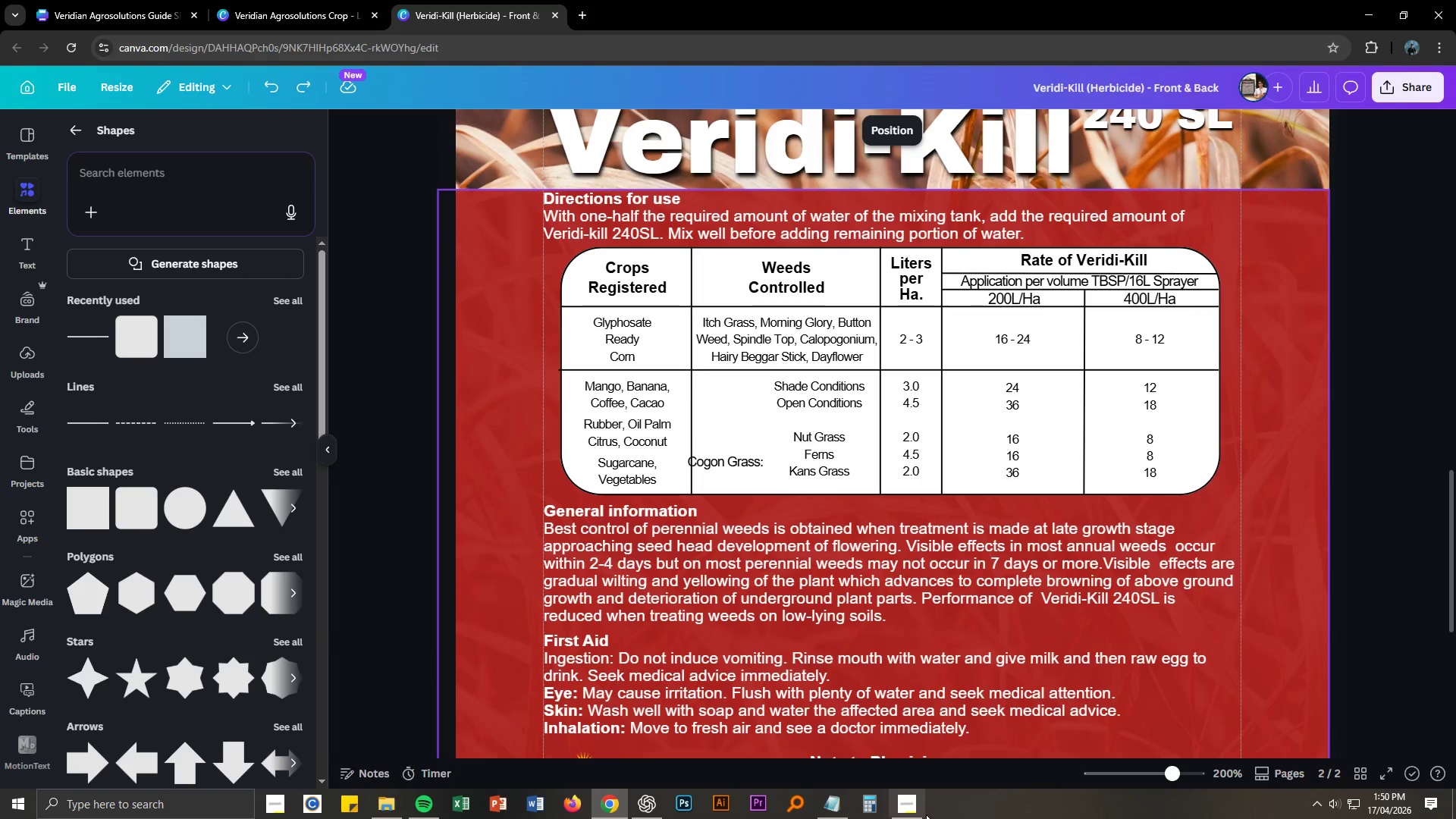 
left_click([912, 804])